 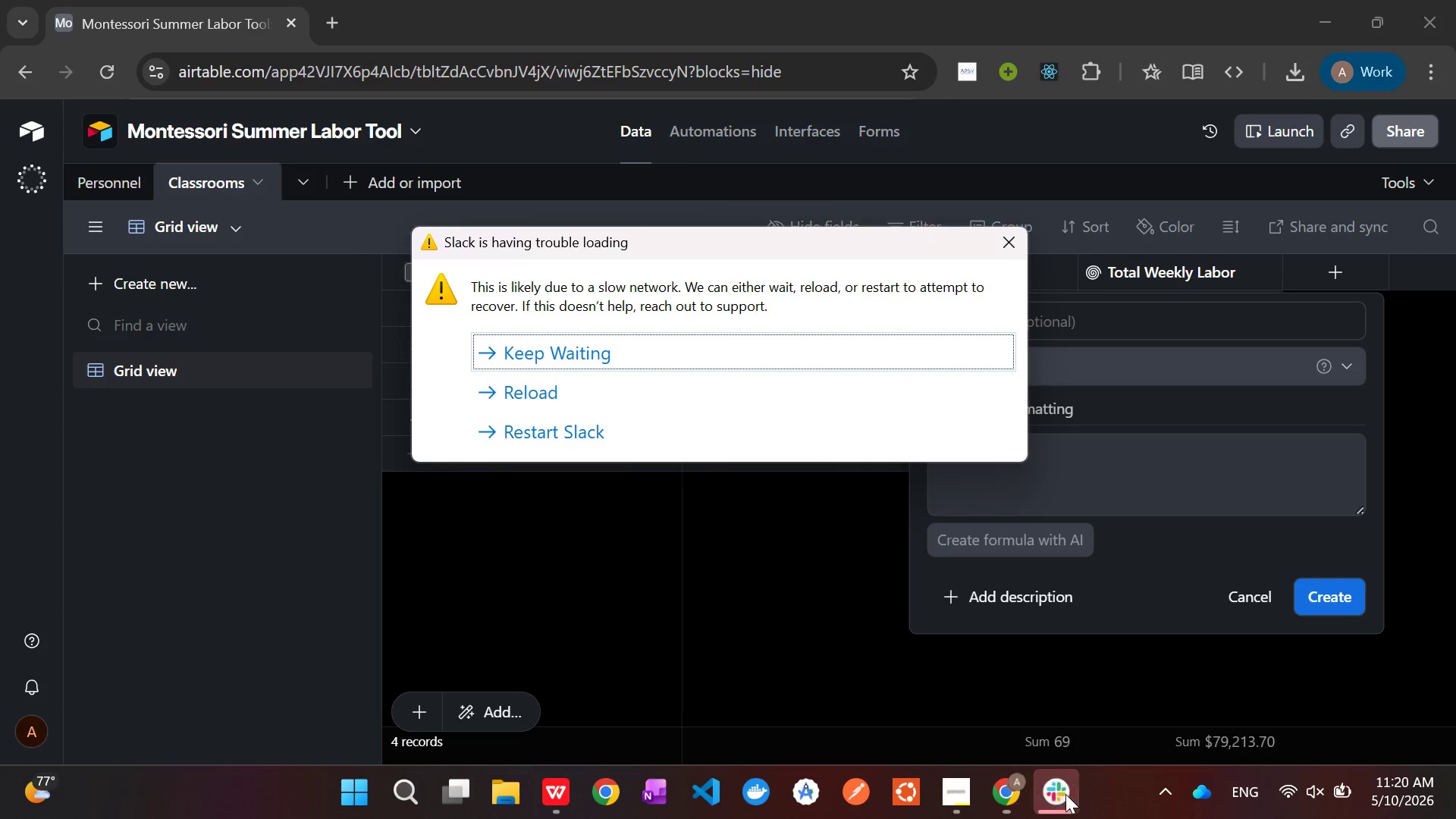 
left_click([1008, 240])
 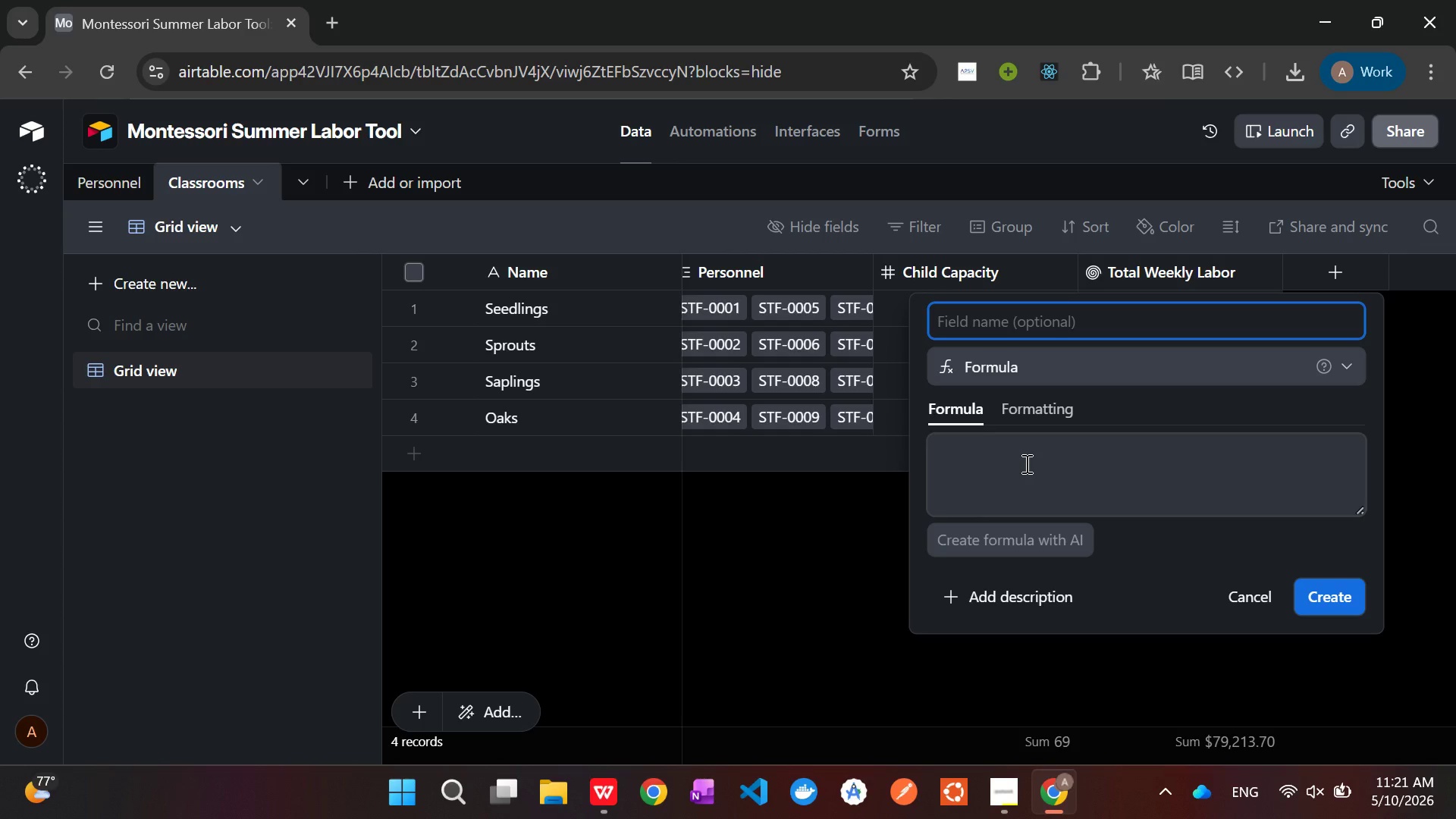 
wait(27.5)
 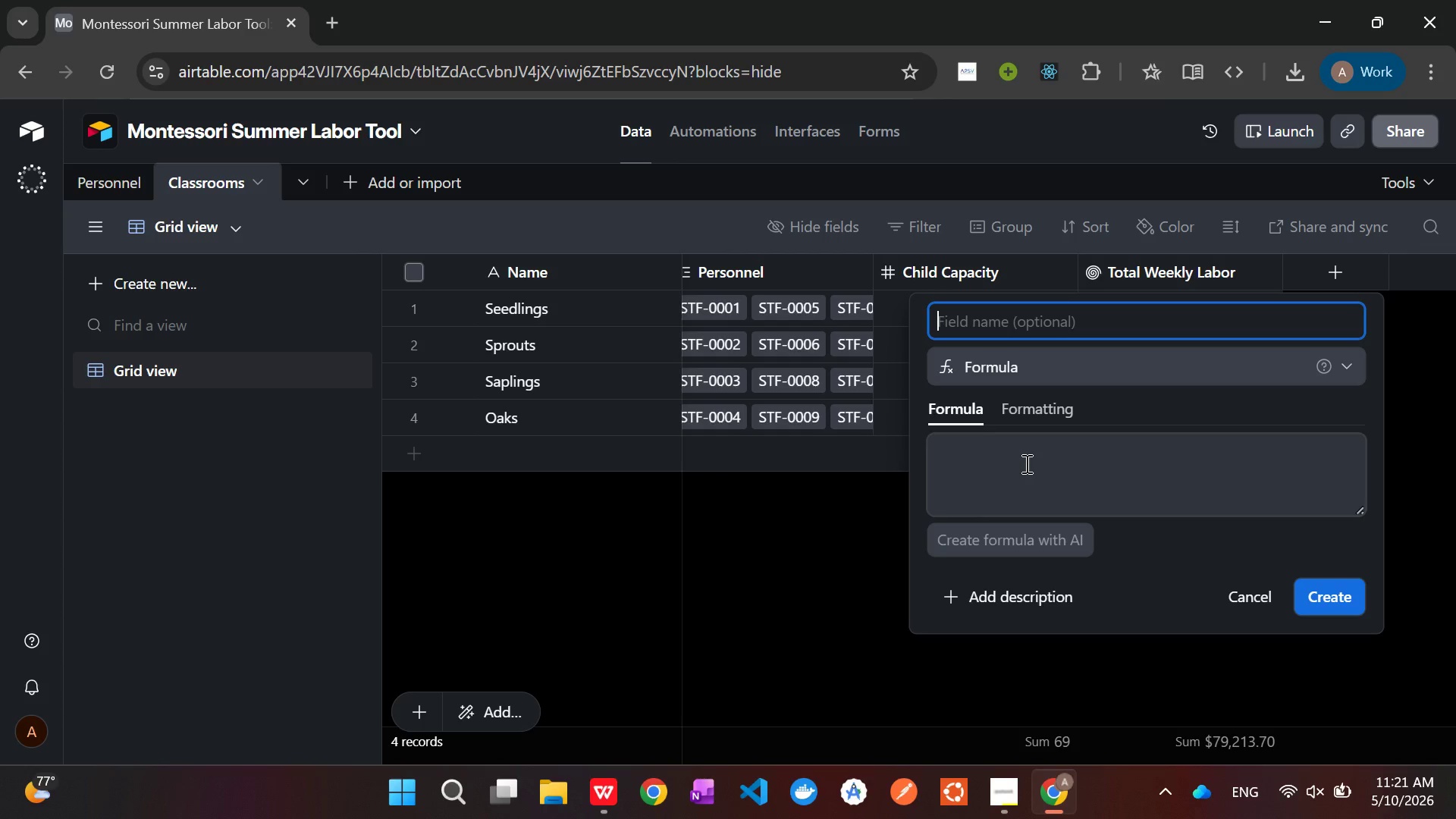 
type(Potential )
 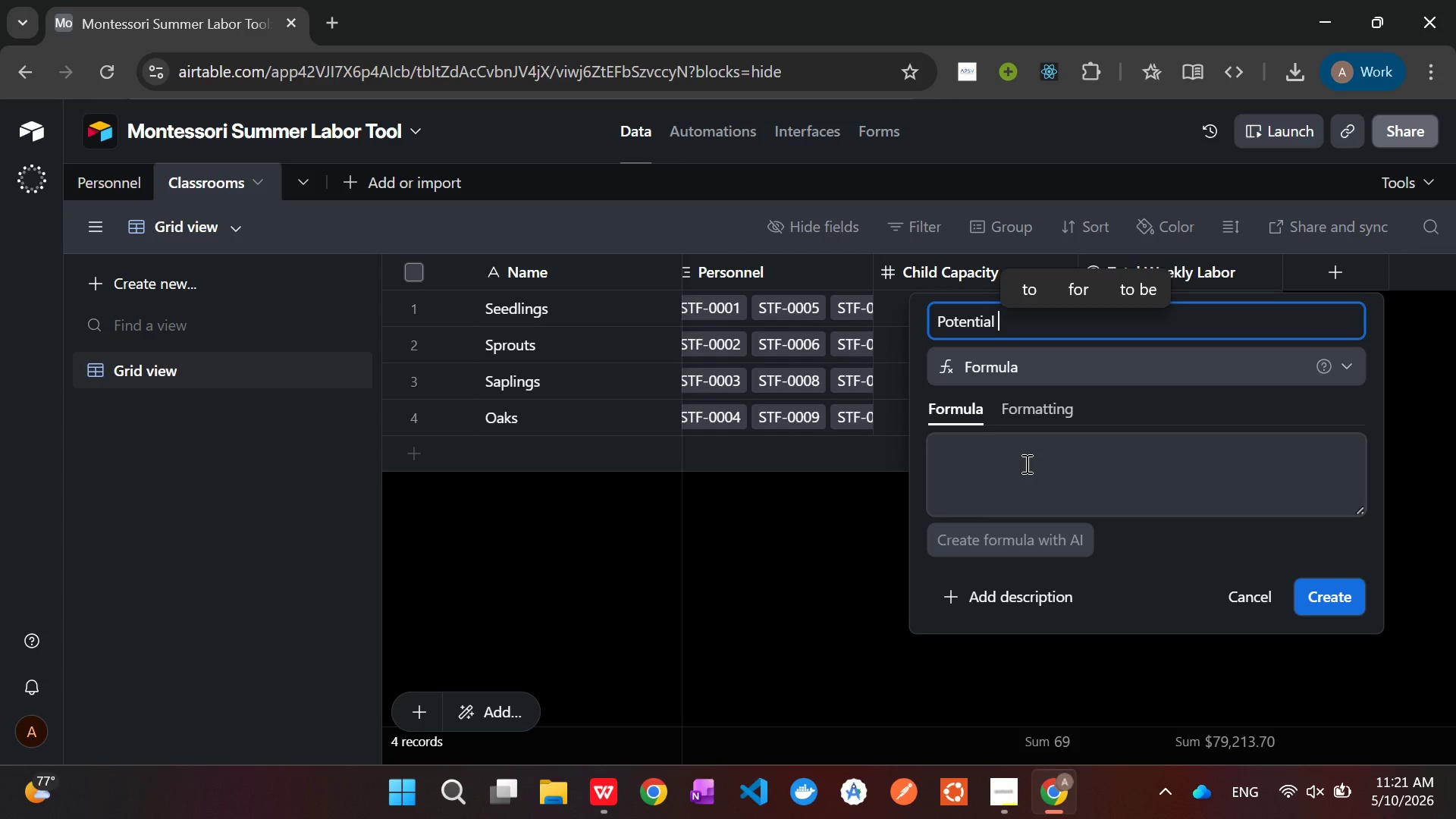 
wait(20.23)
 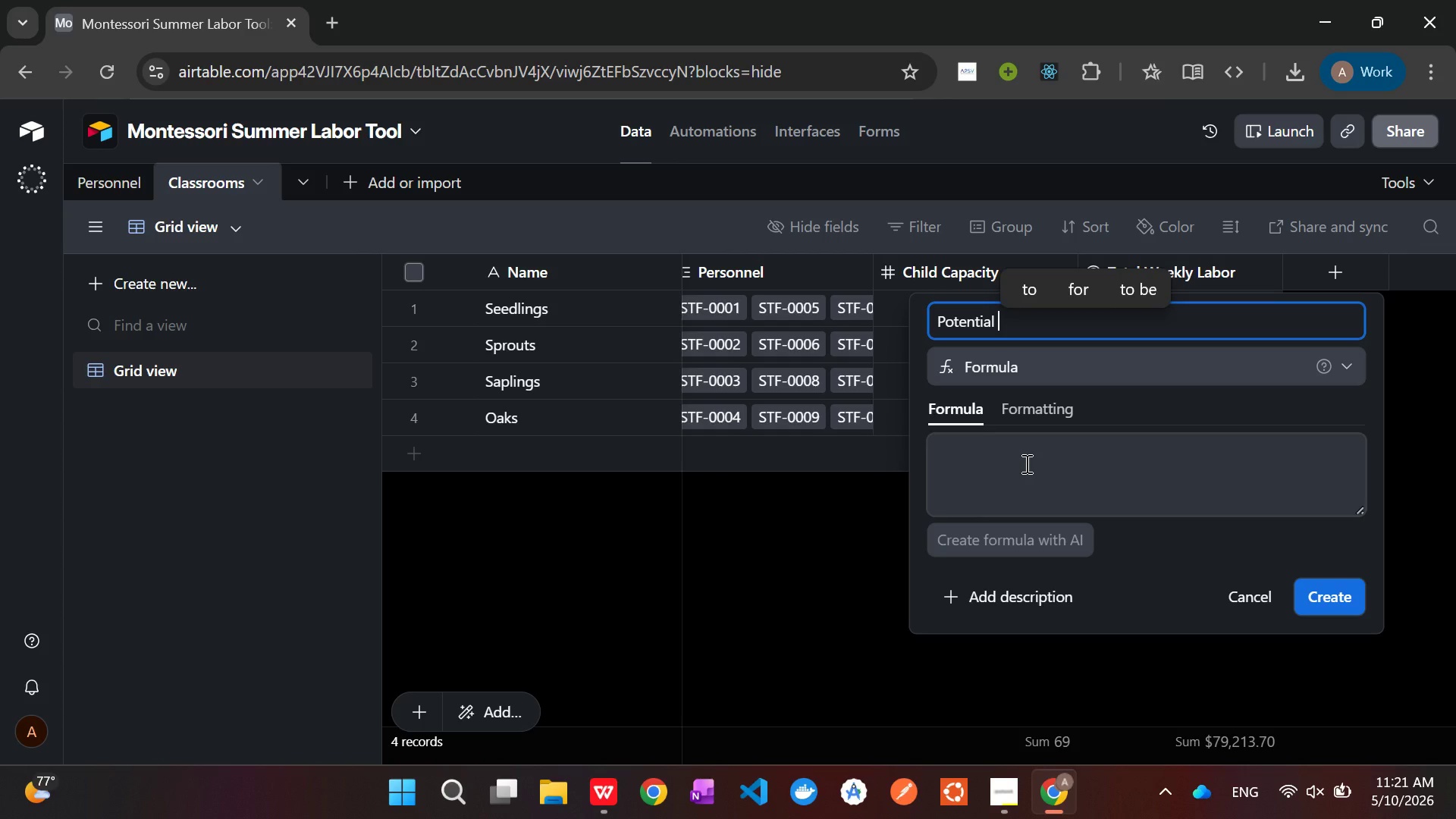 
type(Revenue)
 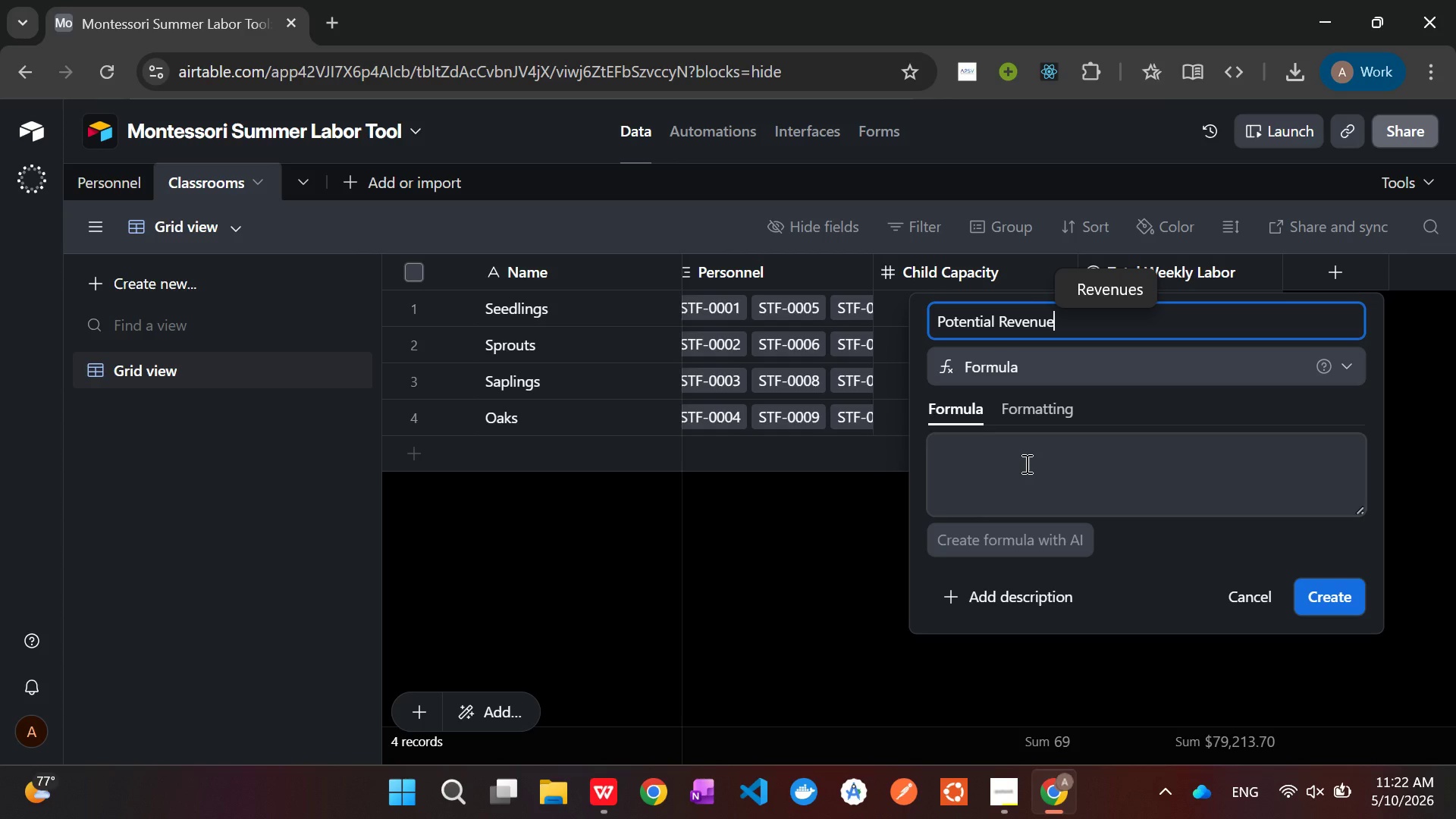 
wait(56.14)
 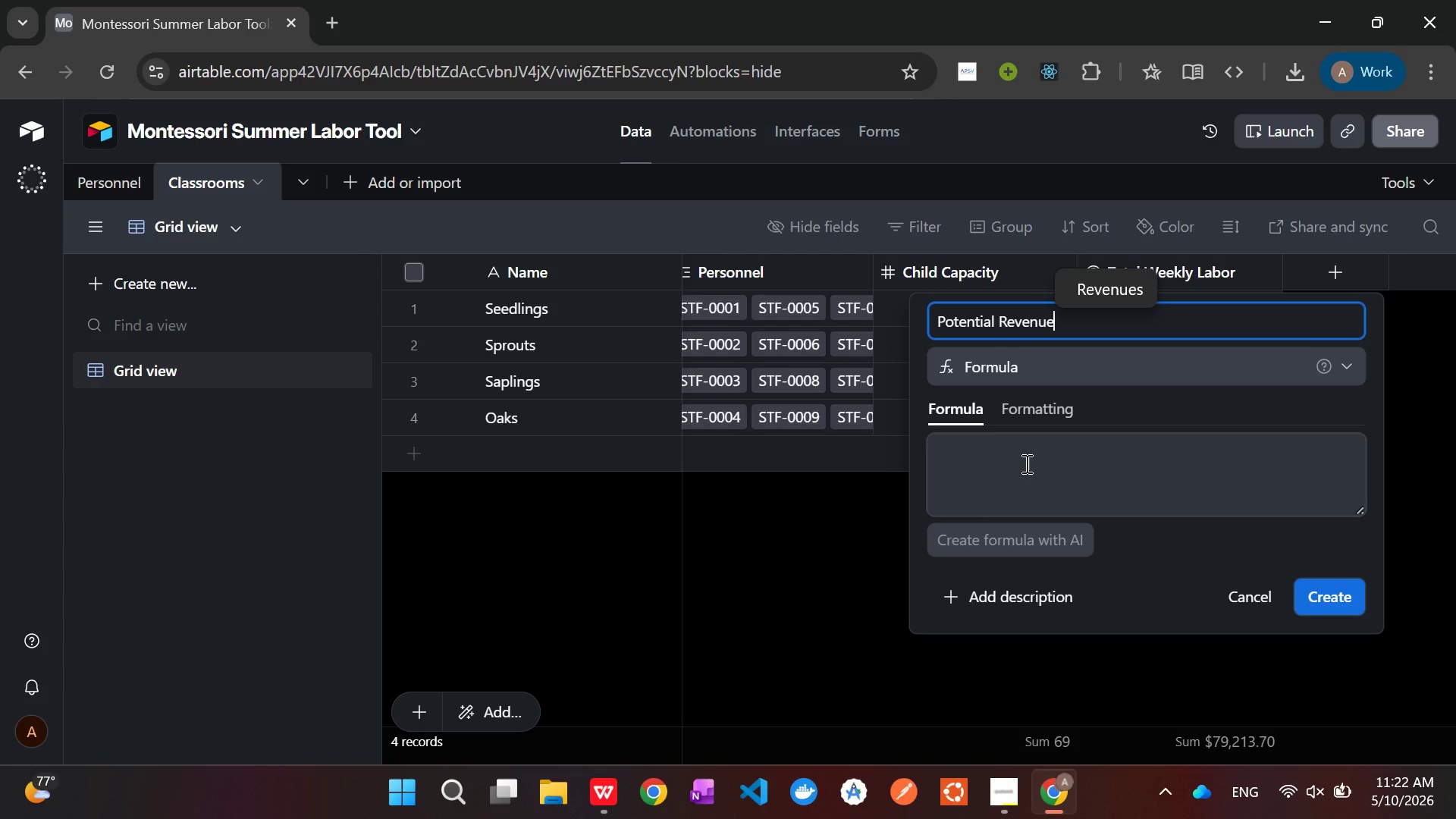 
left_click([1025, 463])
 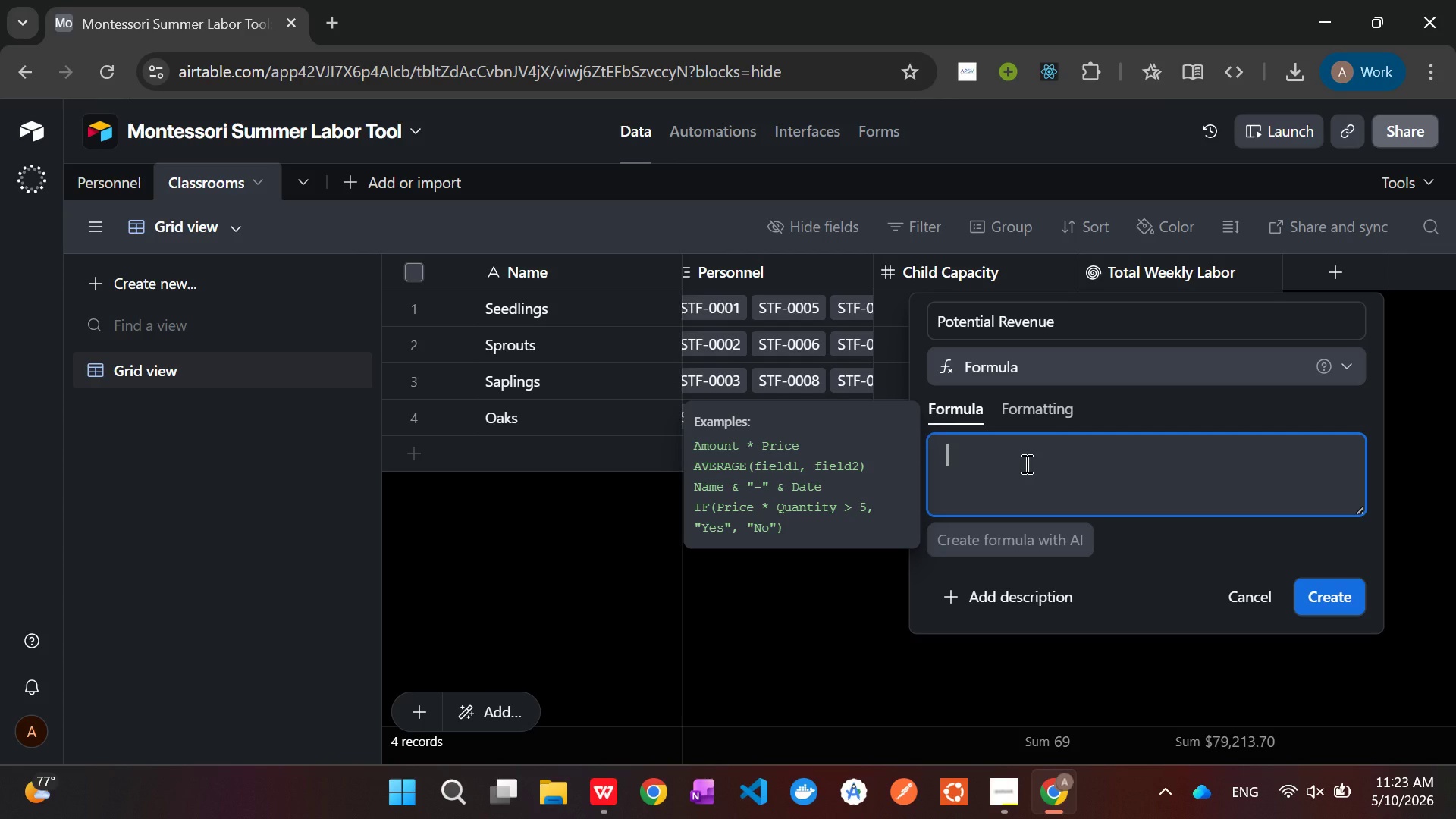 
wait(31.64)
 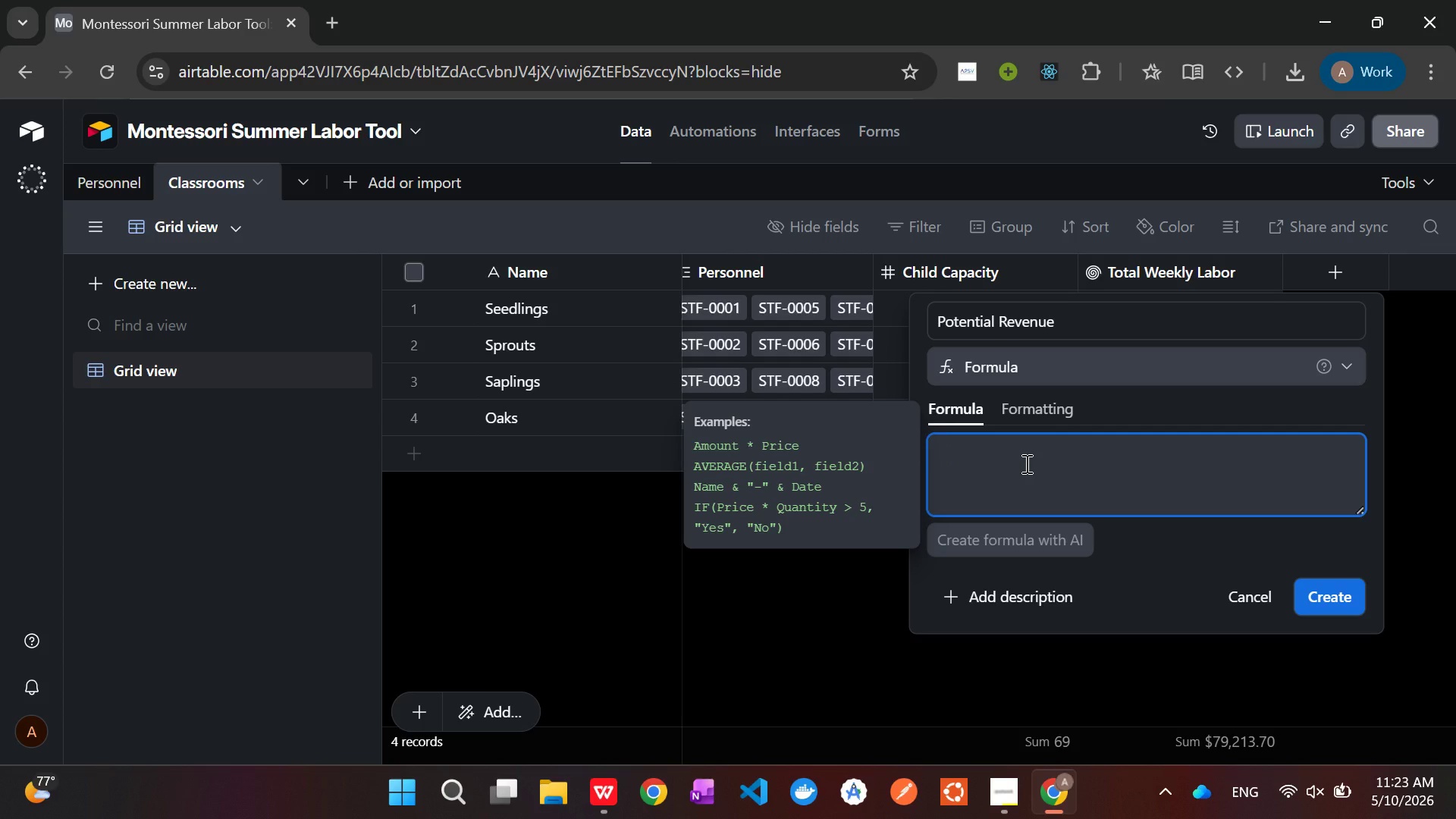 
type({Ch)
key(Tab)
type( * 425)
 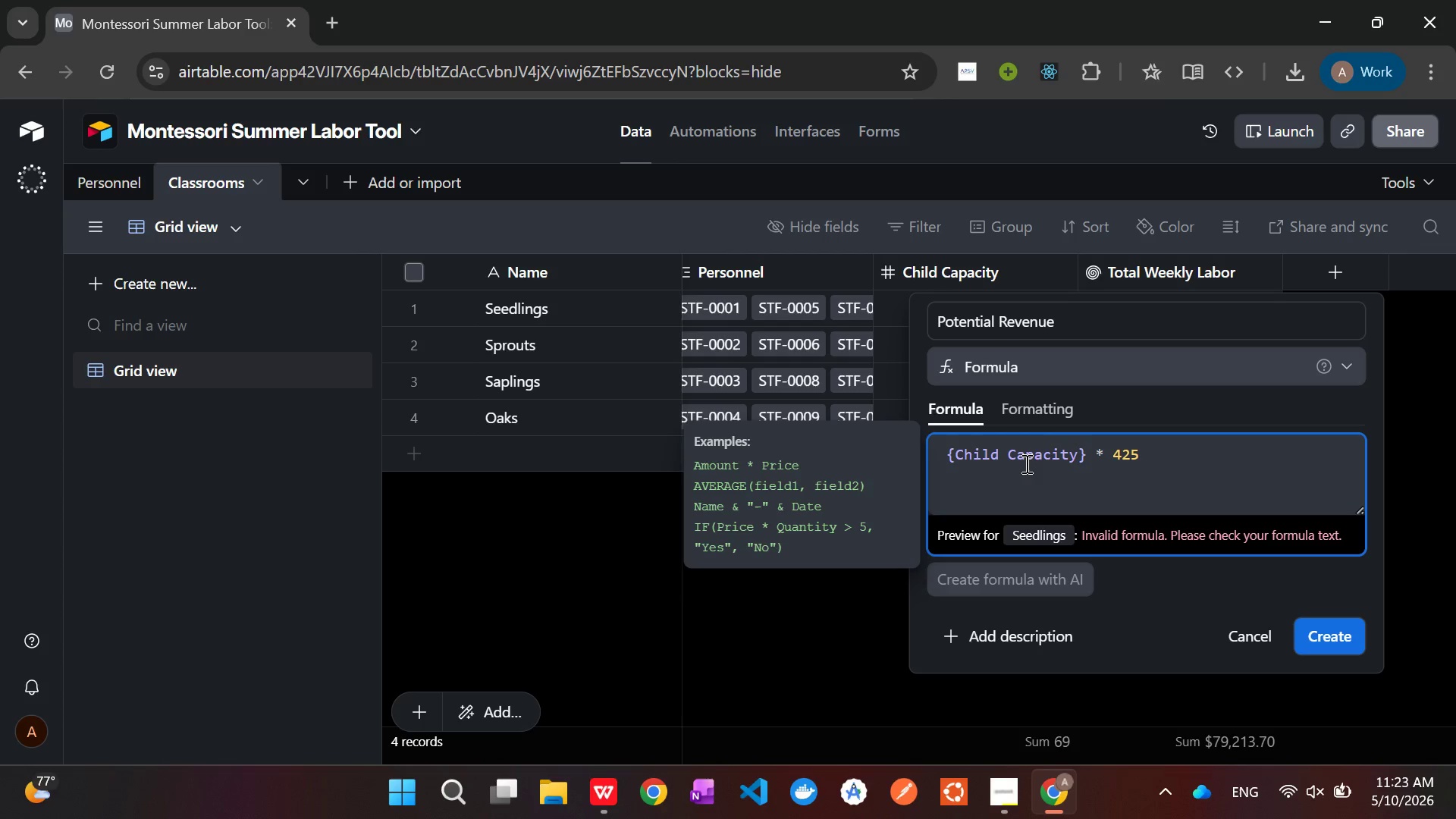 
wait(55.94)
 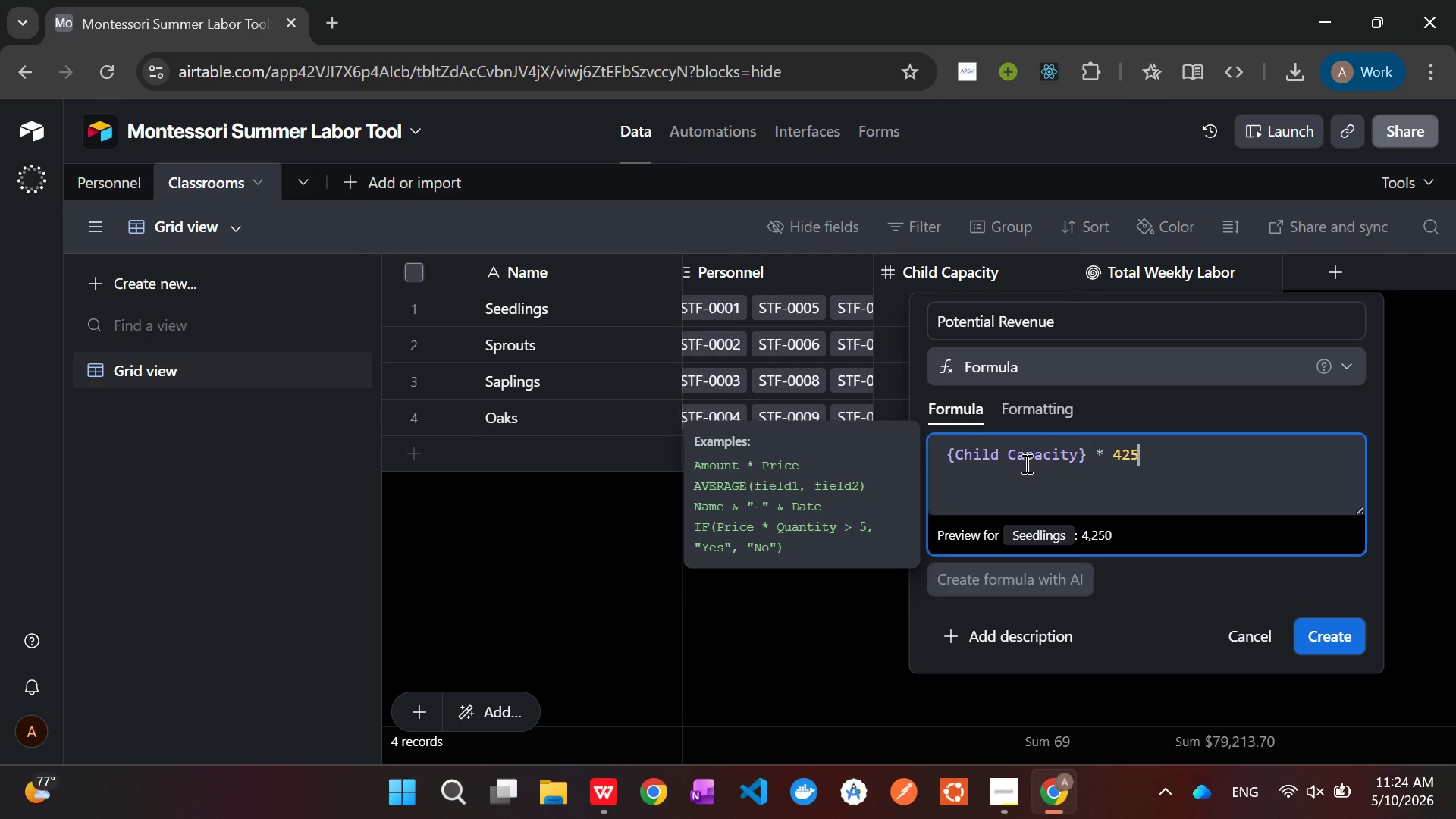 
right_click([1025, 463])
 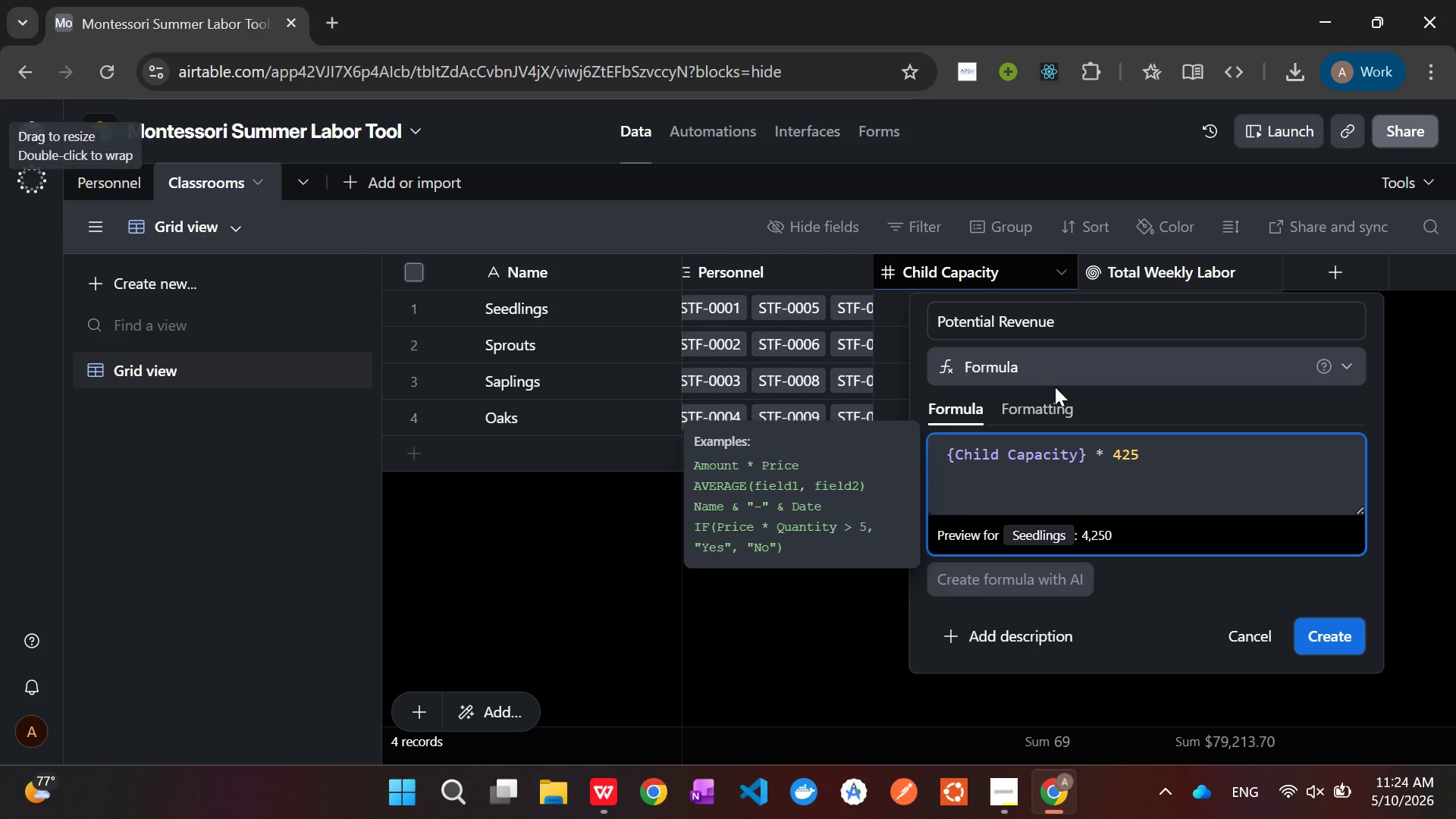 
left_click([1040, 411])
 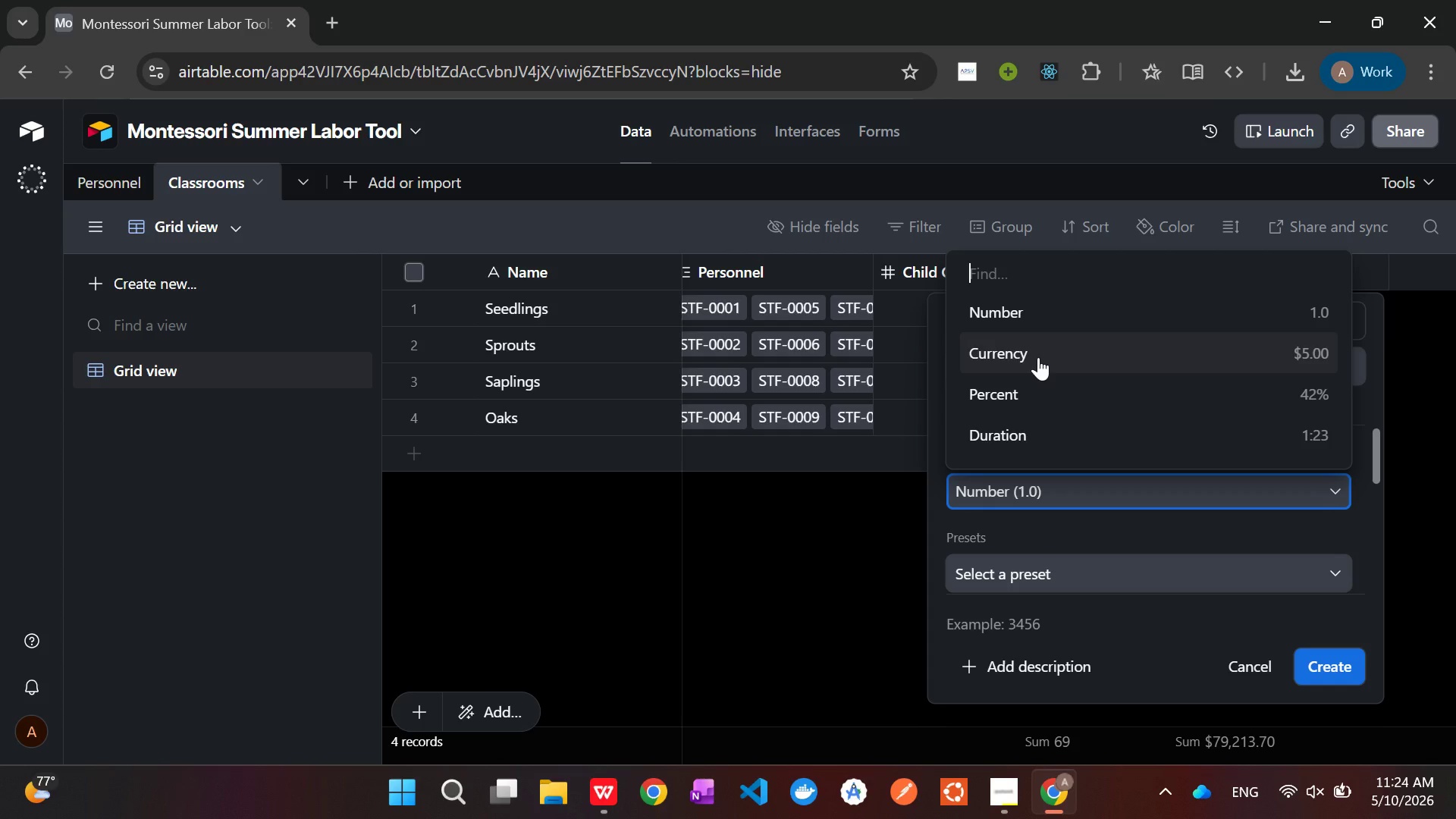 
wait(11.97)
 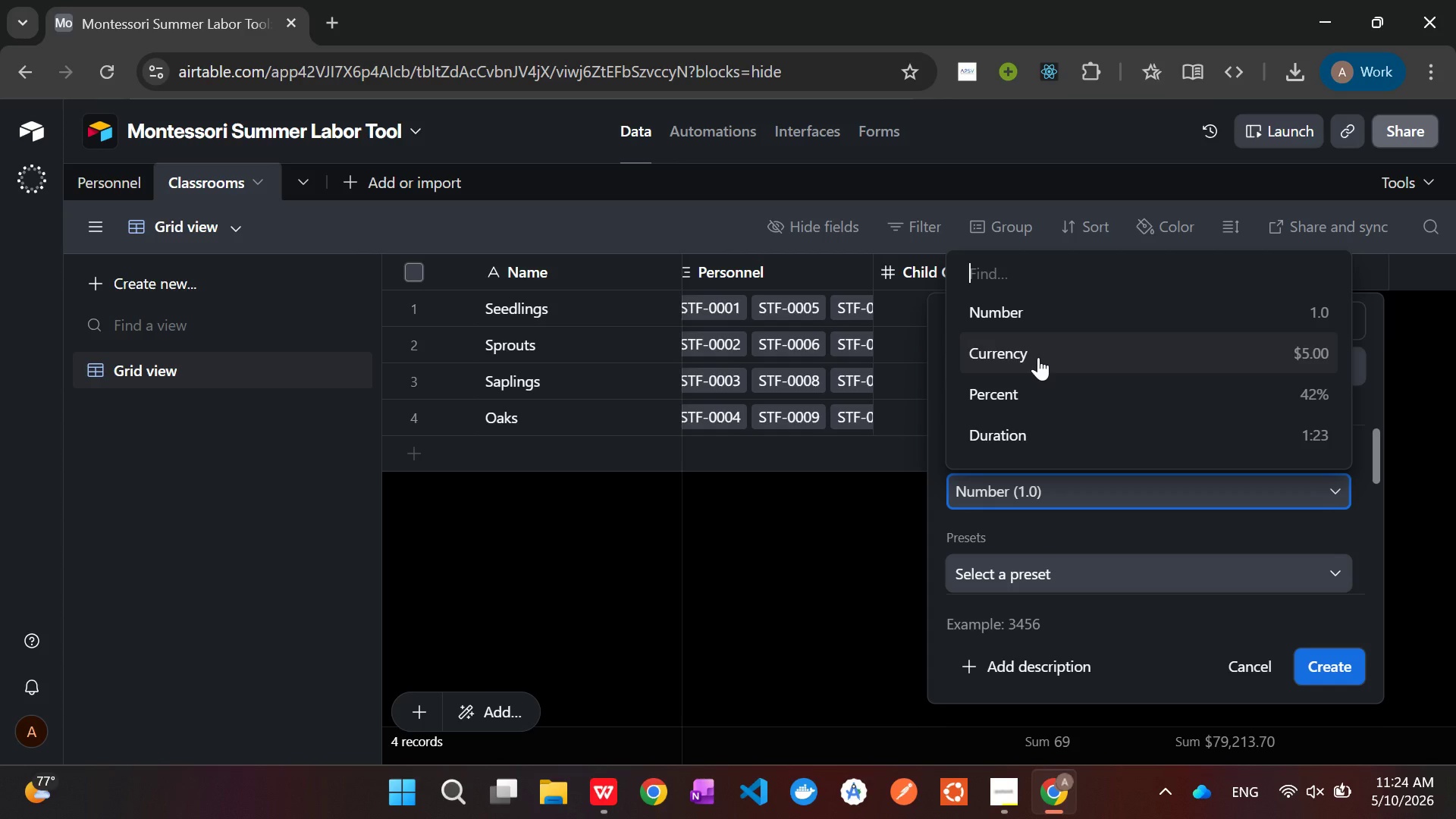 
left_click([1038, 357])
 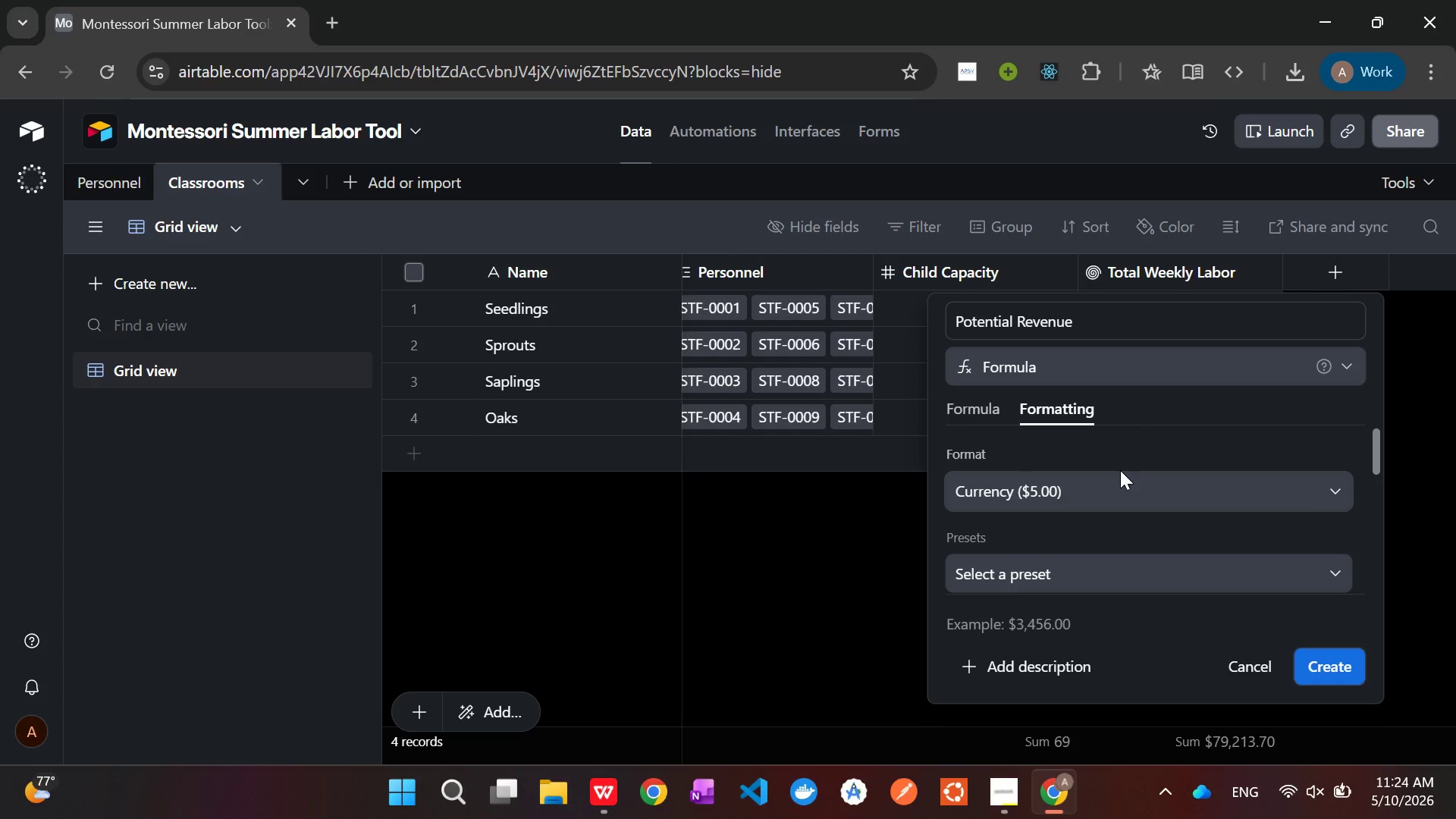 
scroll: coordinate [1091, 494], scroll_direction: down, amount: 4.0
 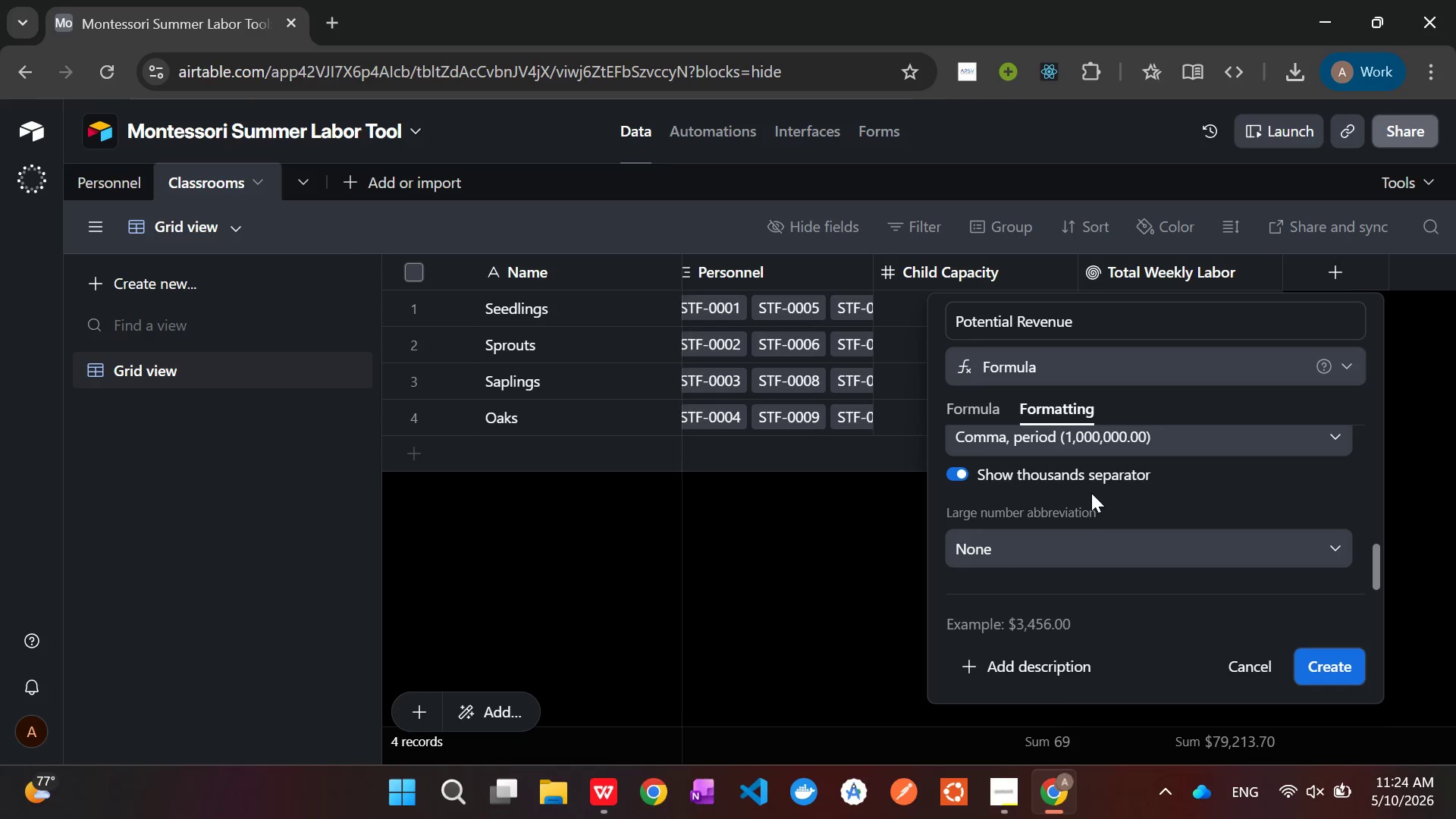 
scroll: coordinate [1091, 491], scroll_direction: up, amount: 2.0
 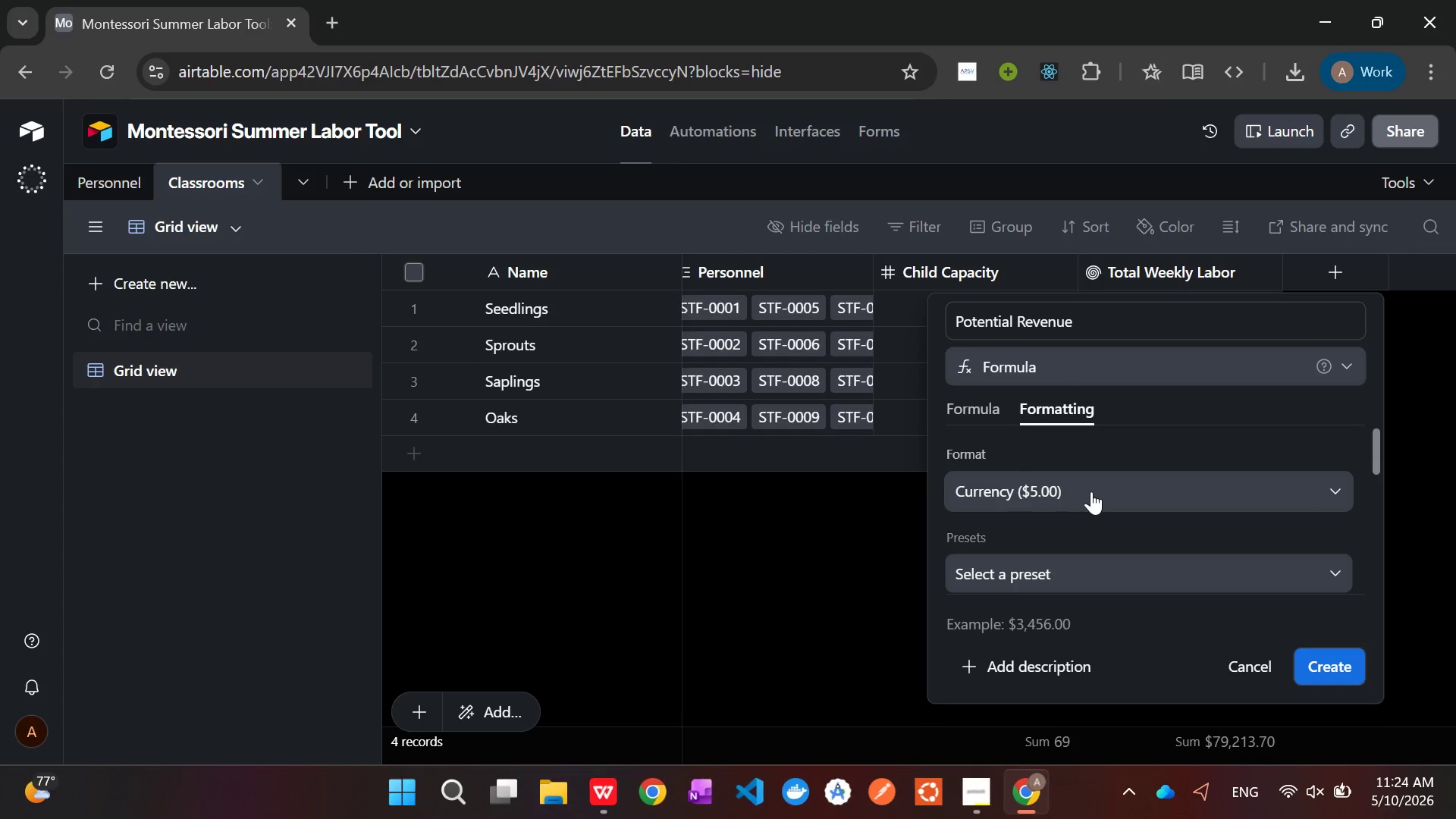 
scroll: coordinate [1091, 491], scroll_direction: down, amount: 2.0
 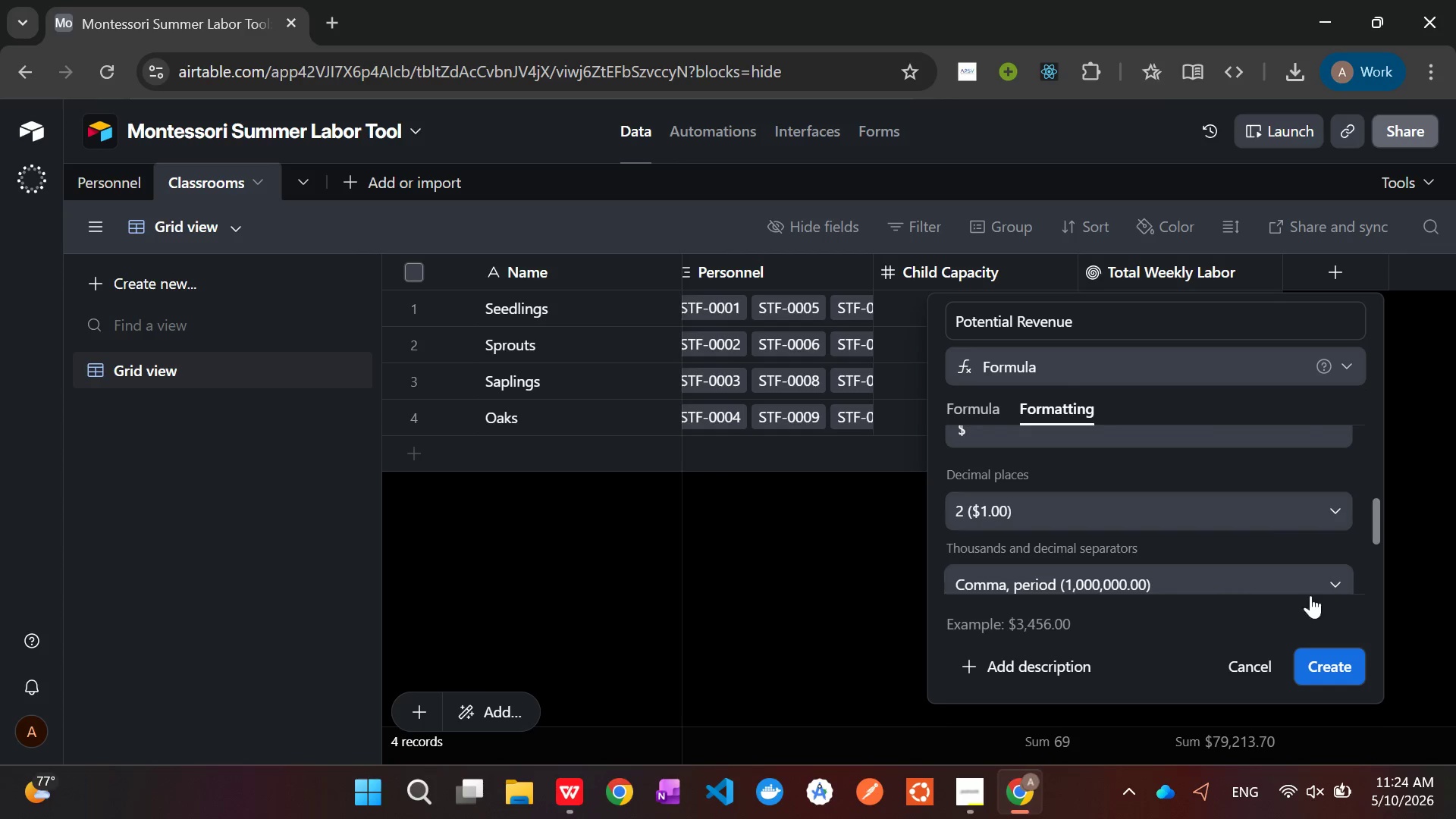 
left_click([1339, 678])
 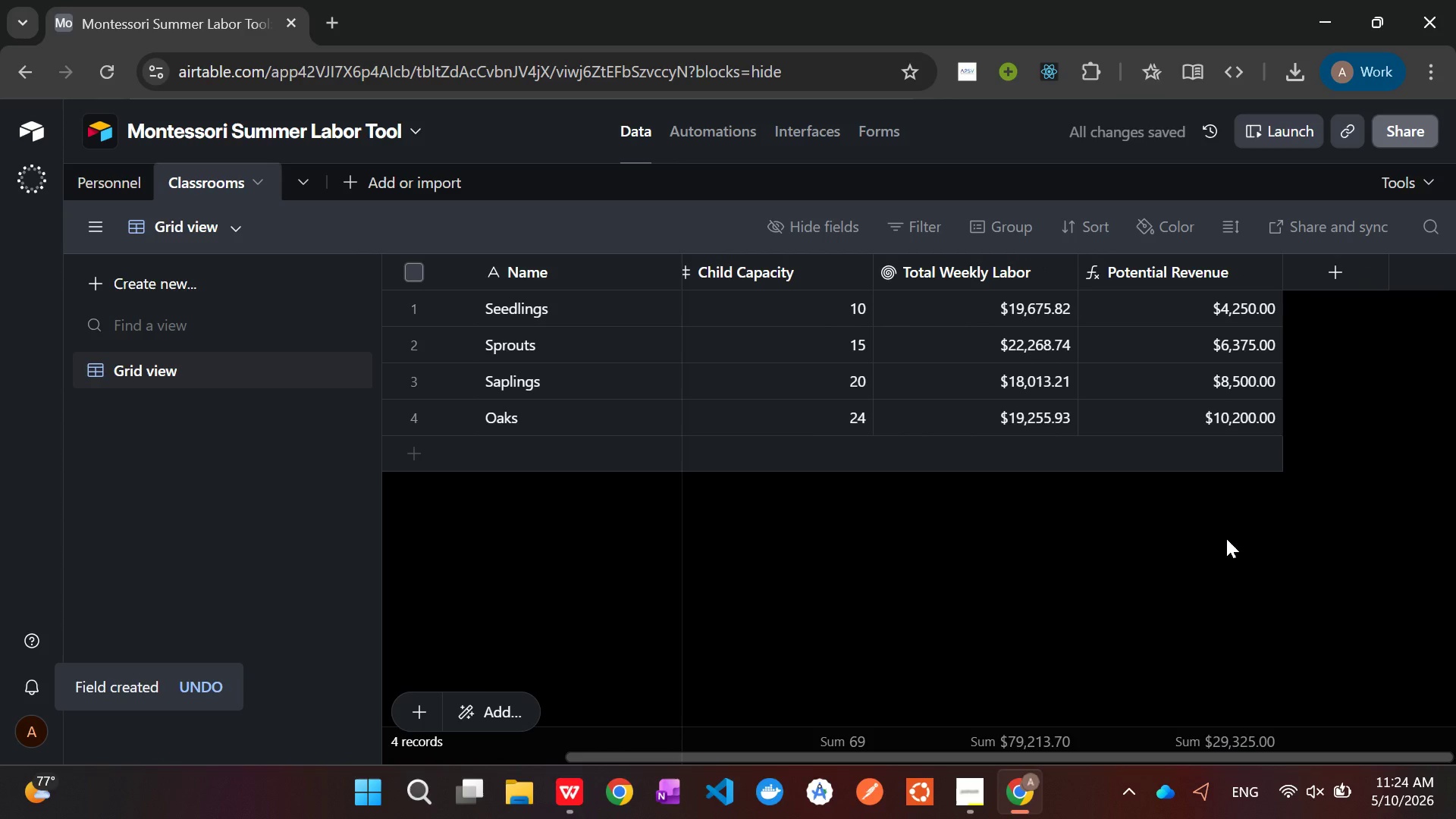 
wait(10.31)
 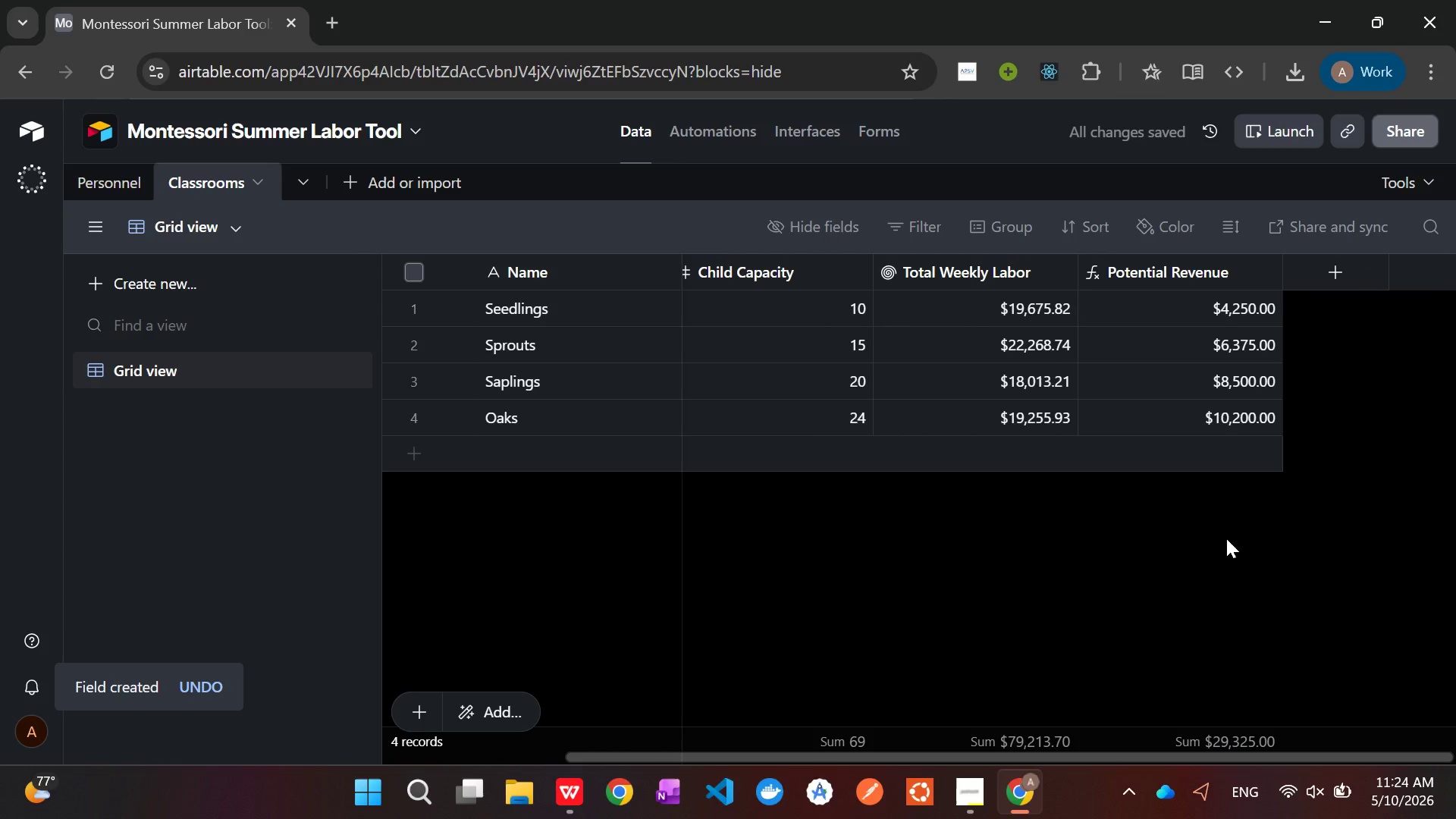 
left_click([1072, 808])
 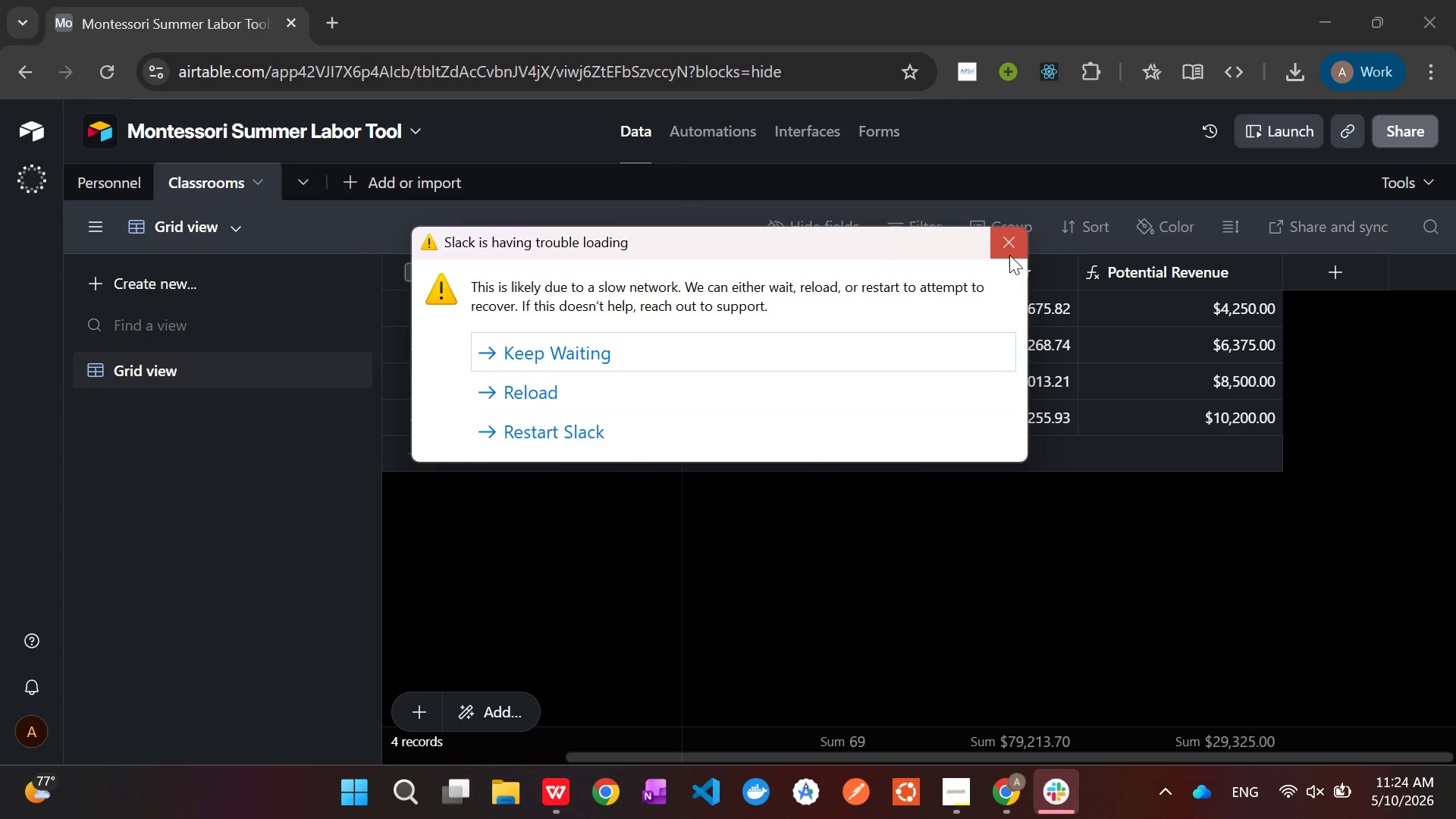 
left_click([1006, 238])
 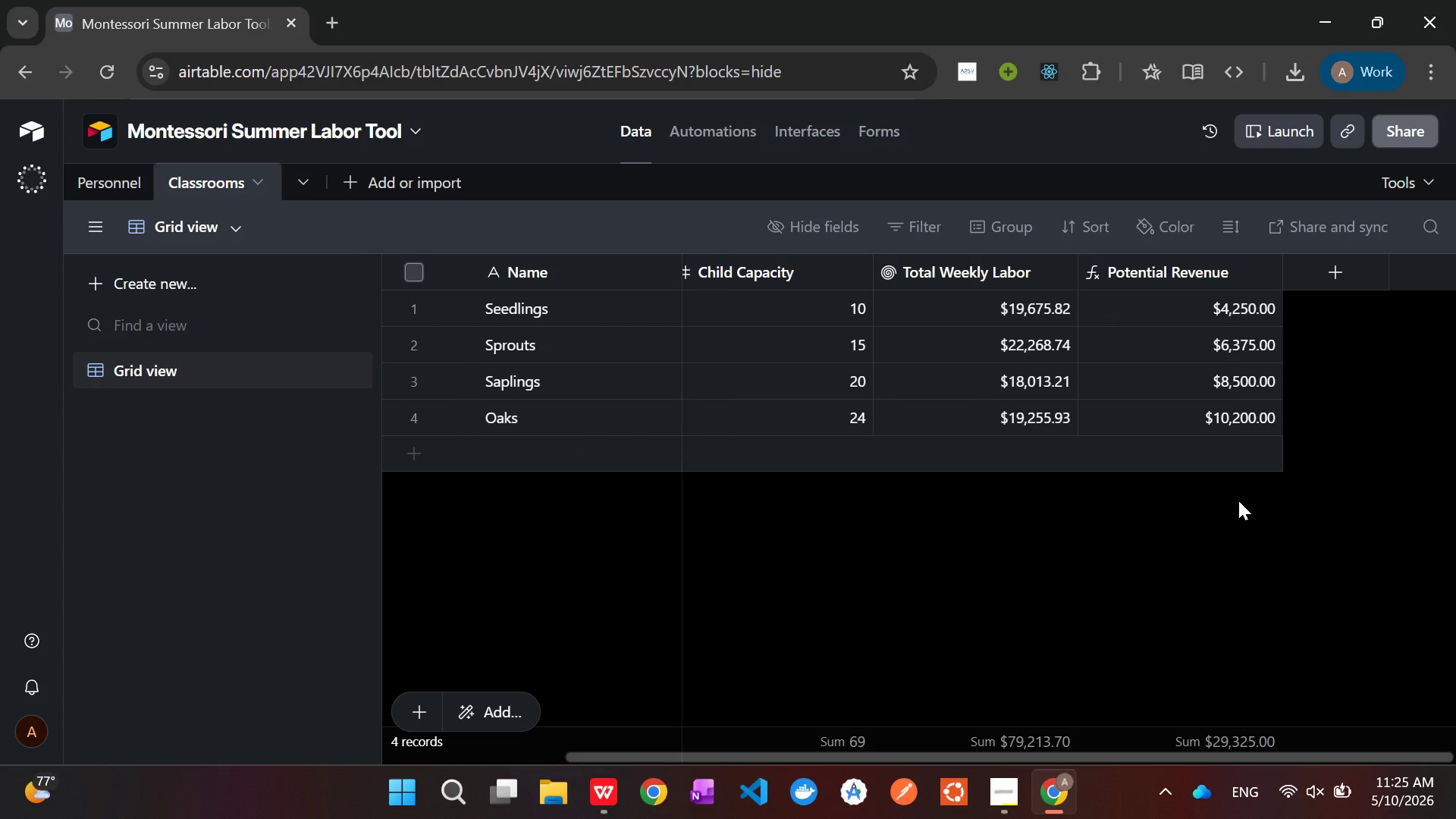 
wait(8.05)
 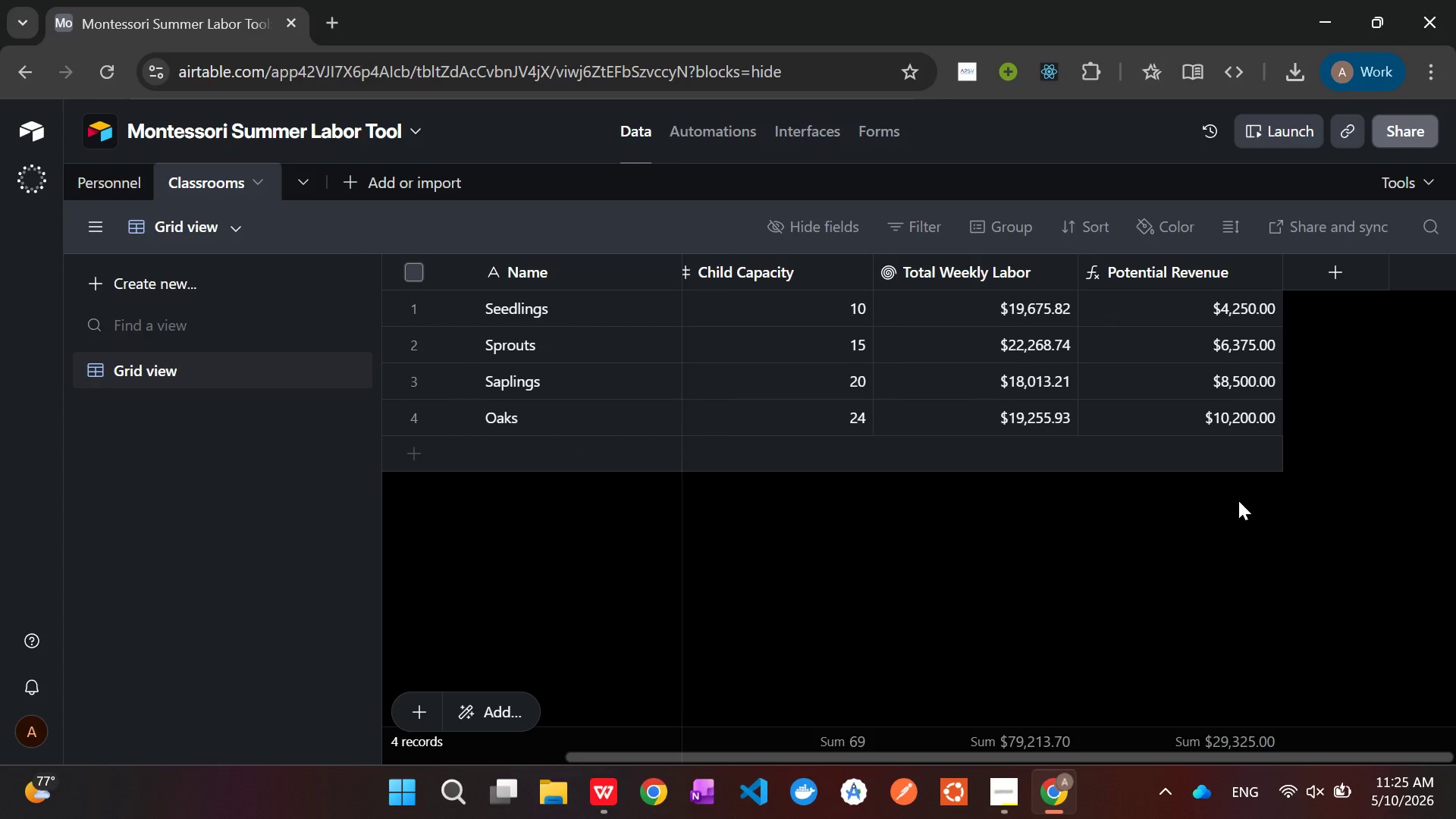 
left_click([1333, 265])
 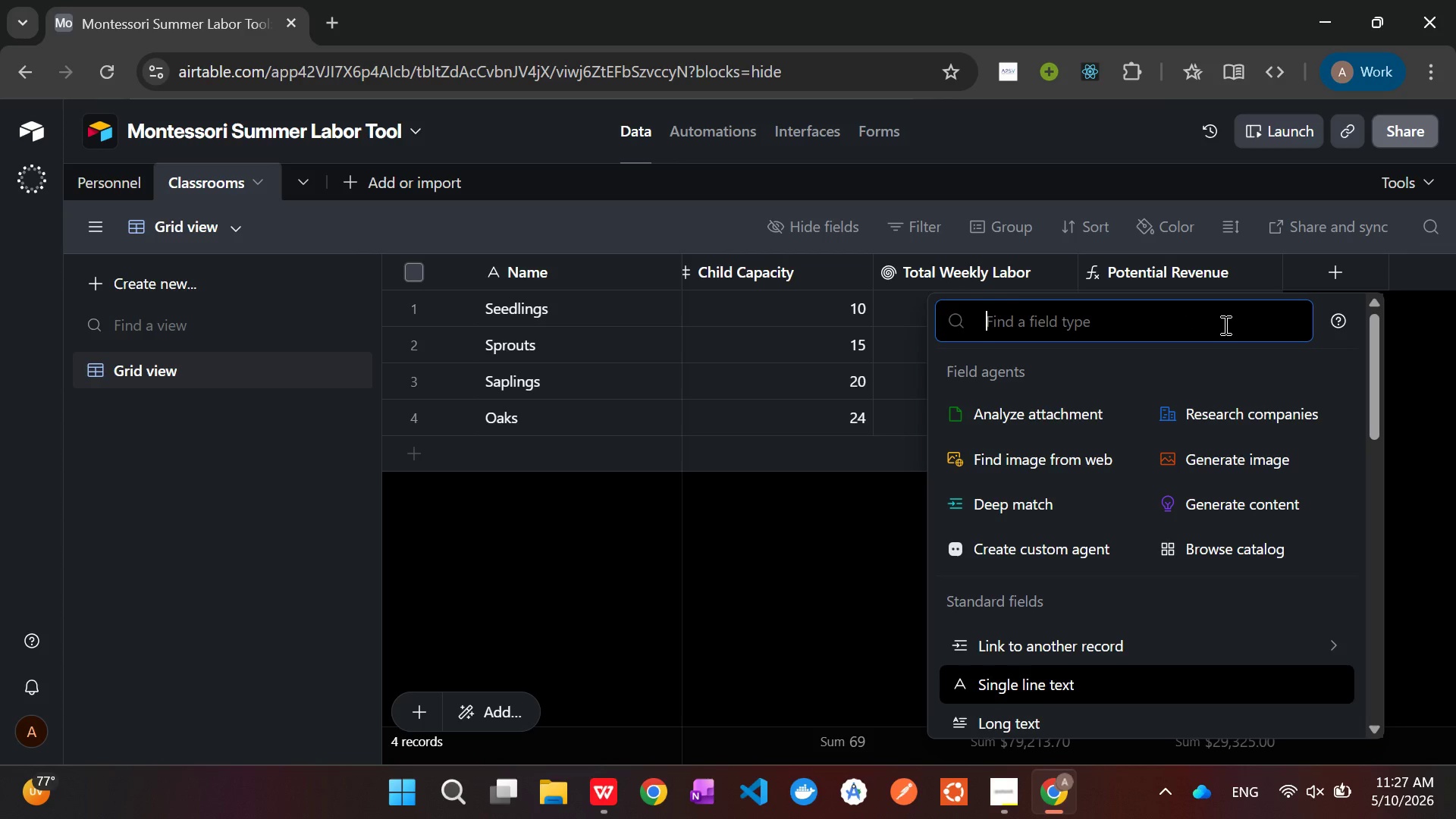 
wait(142.58)
 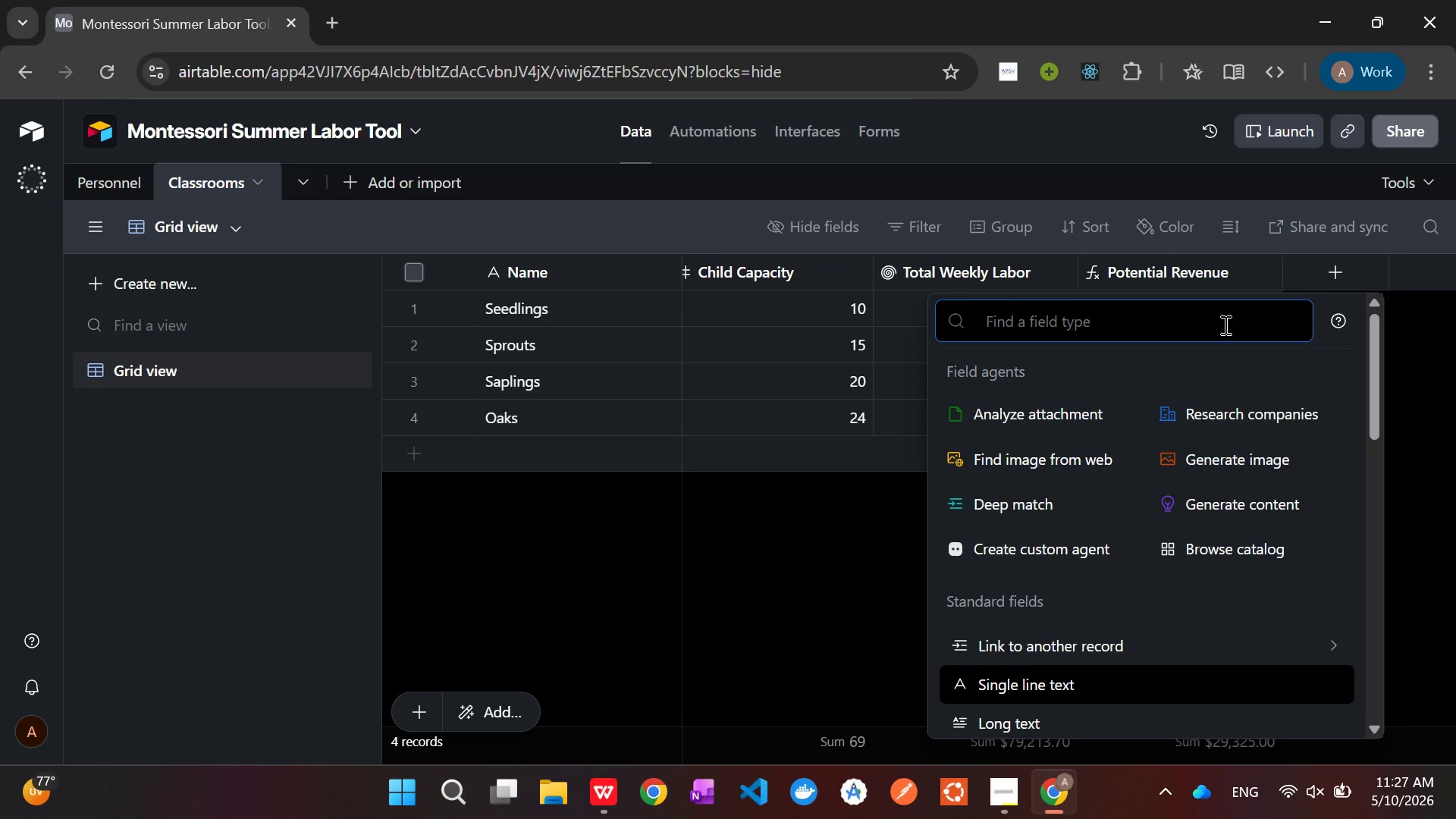 
key(Shift+L)
 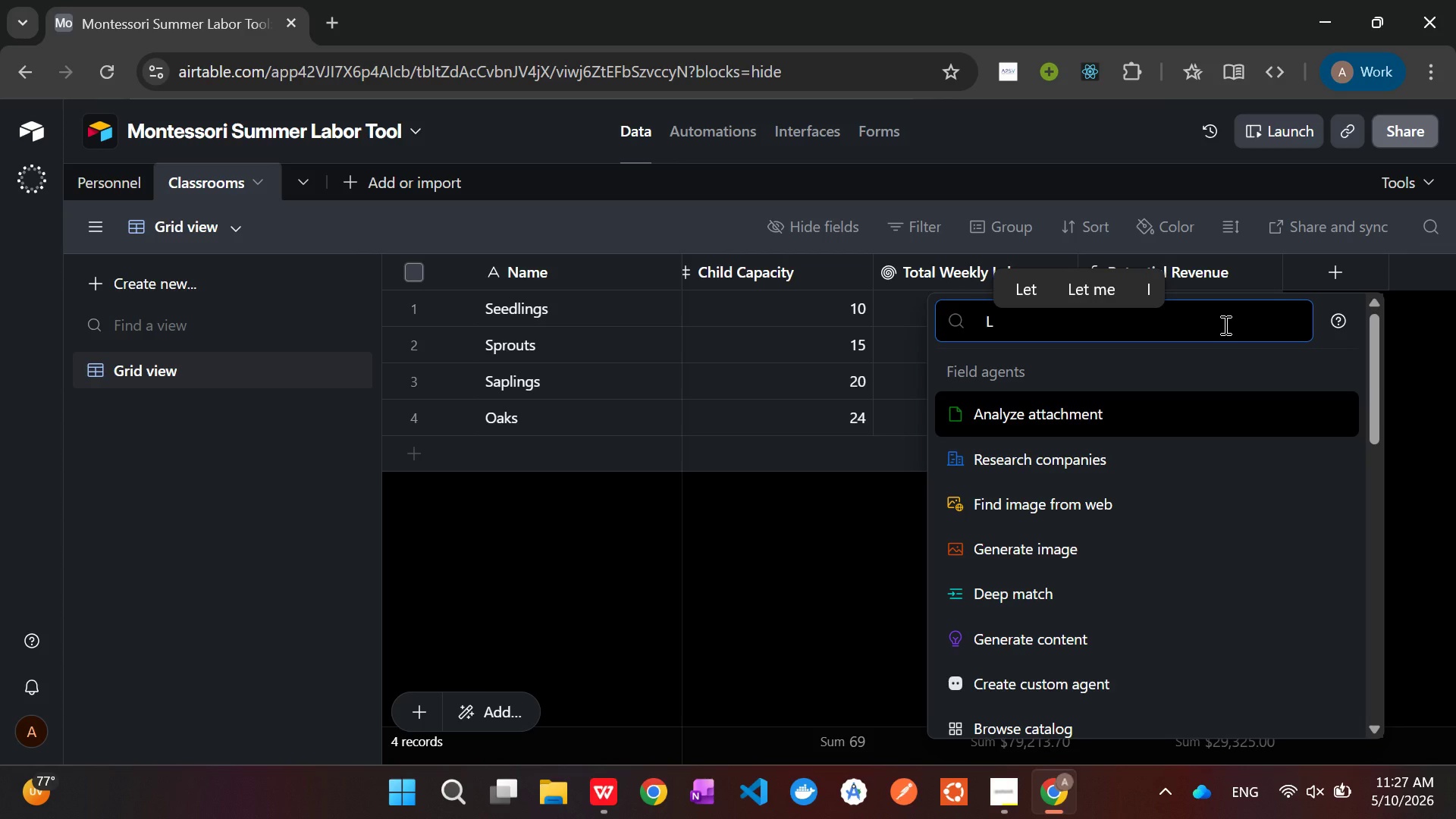 
wait(24.77)
 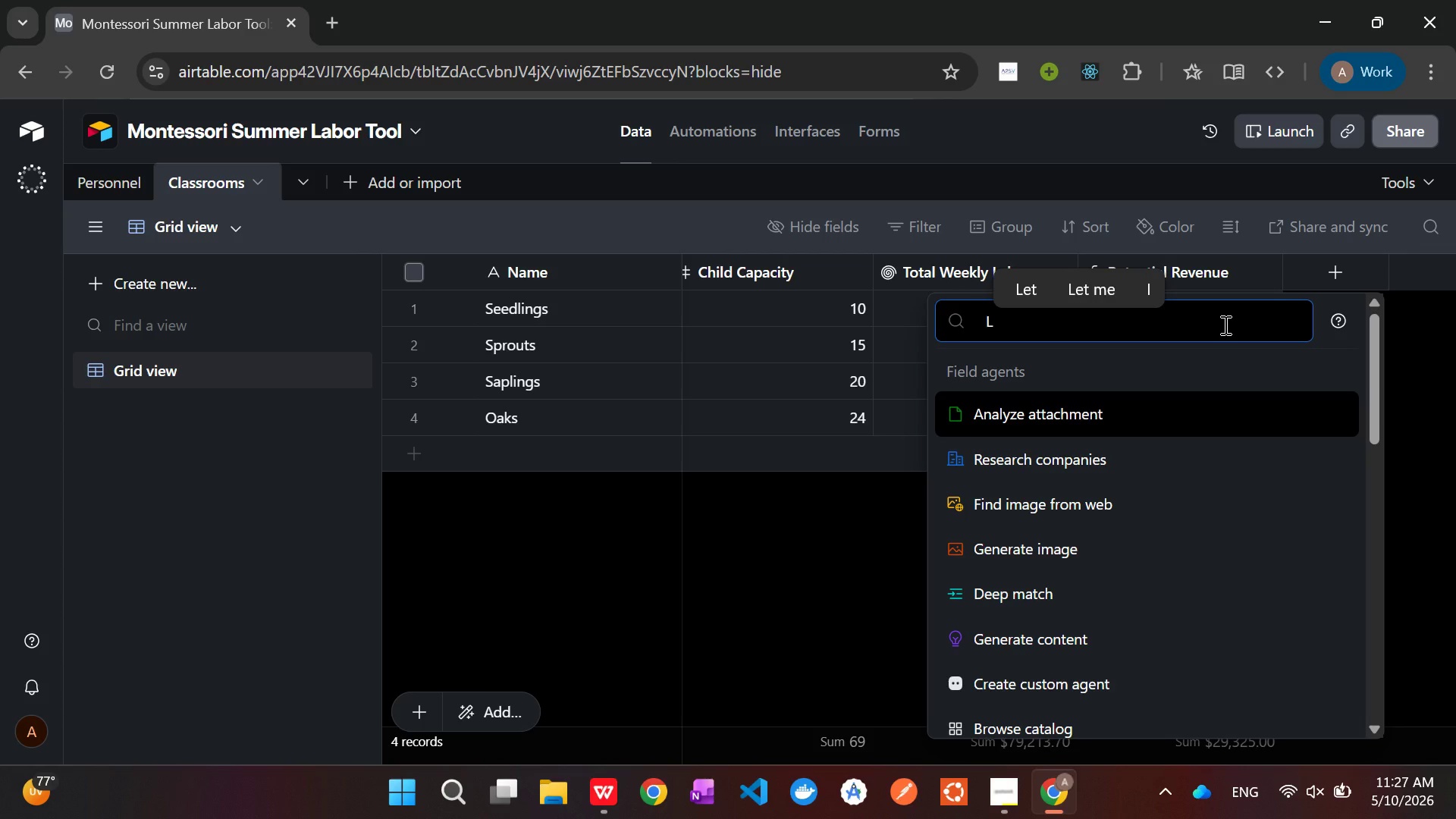 
type(abor )
key(Backspace)
key(Backspace)
key(Backspace)
key(Backspace)
key(Backspace)
key(Backspace)
type(for)
 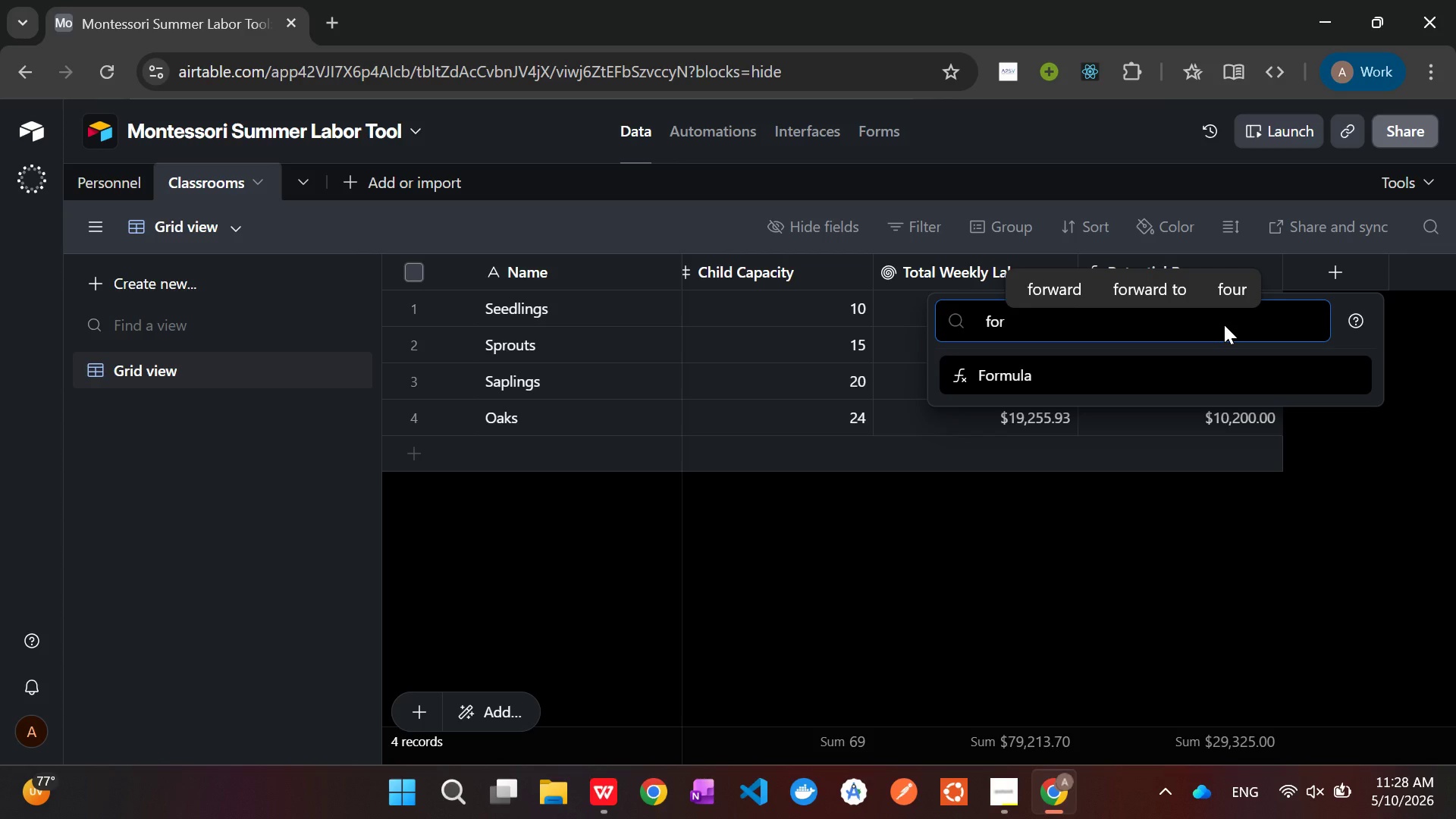 
key(Enter)
 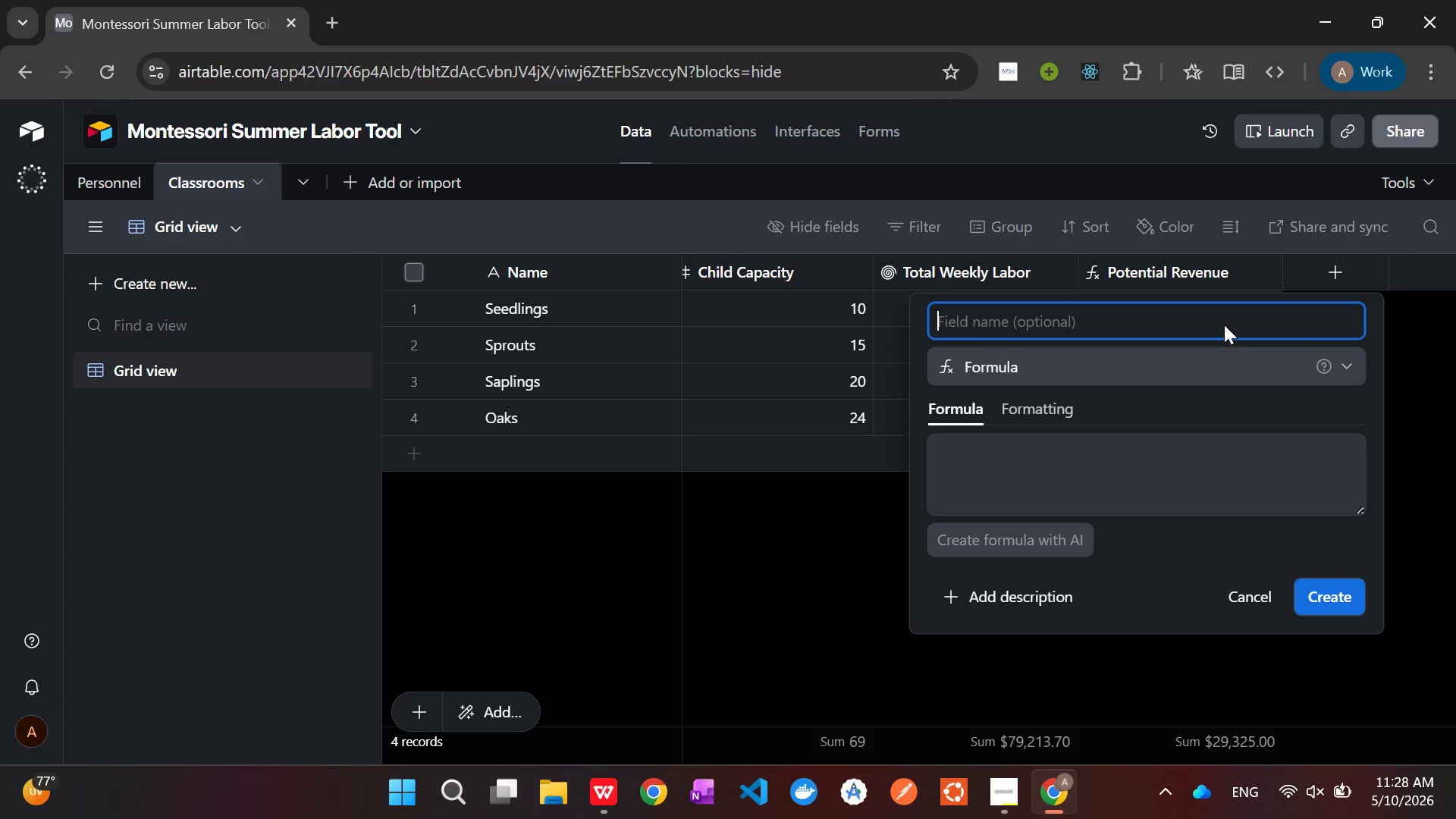 
wait(20.27)
 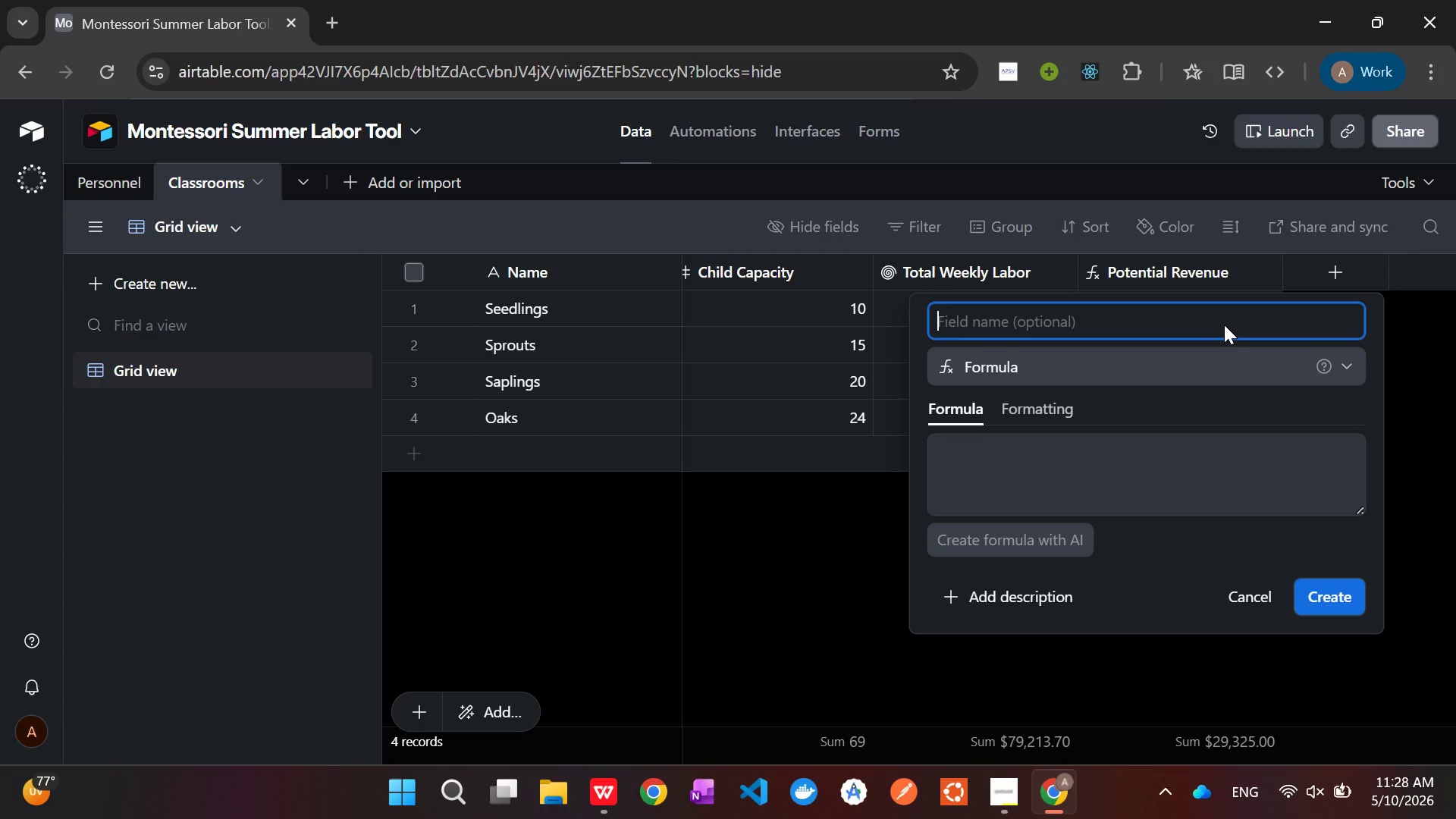 
type(Labor-to-Revenue Ratio)
 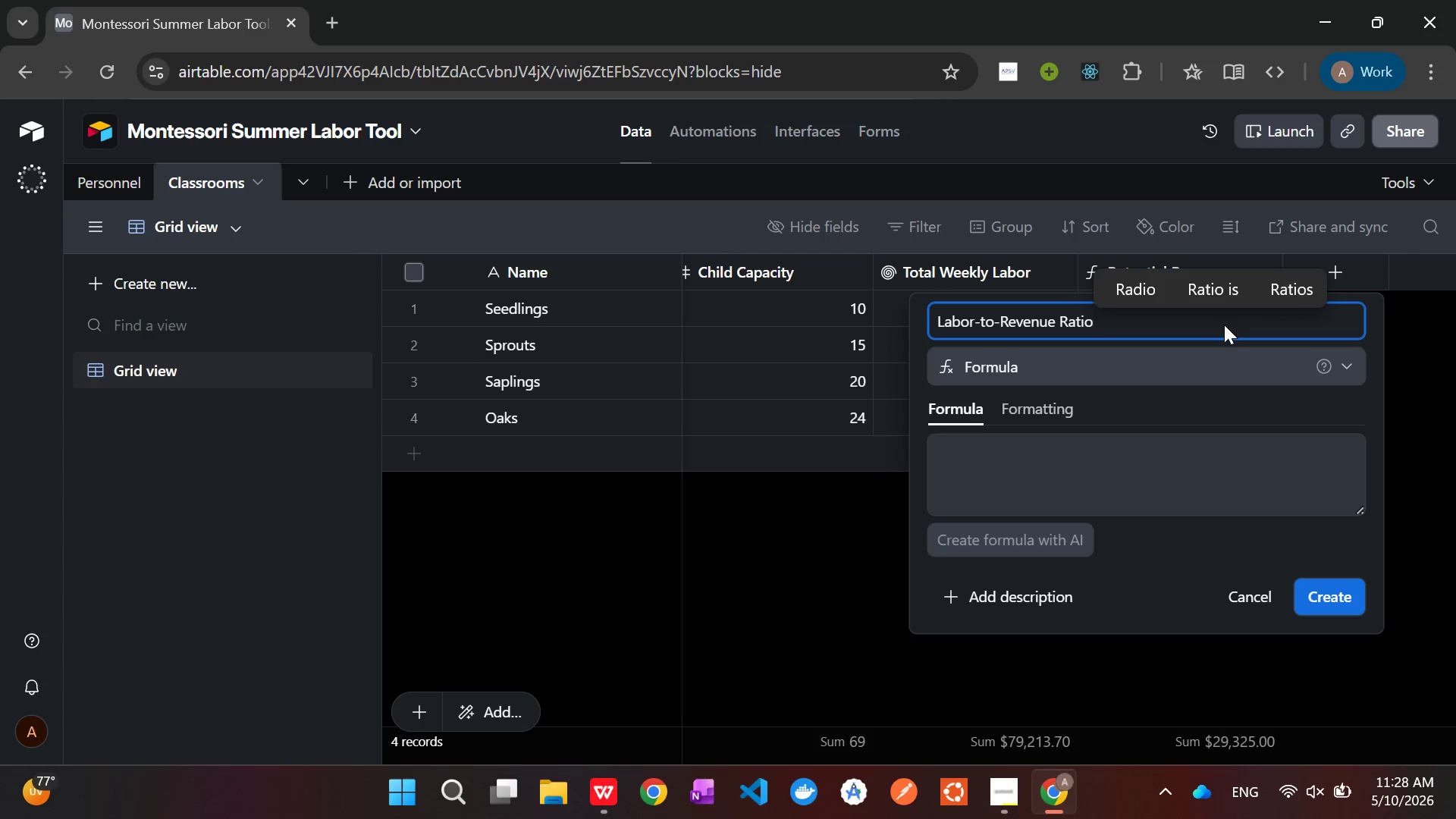 
wait(46.64)
 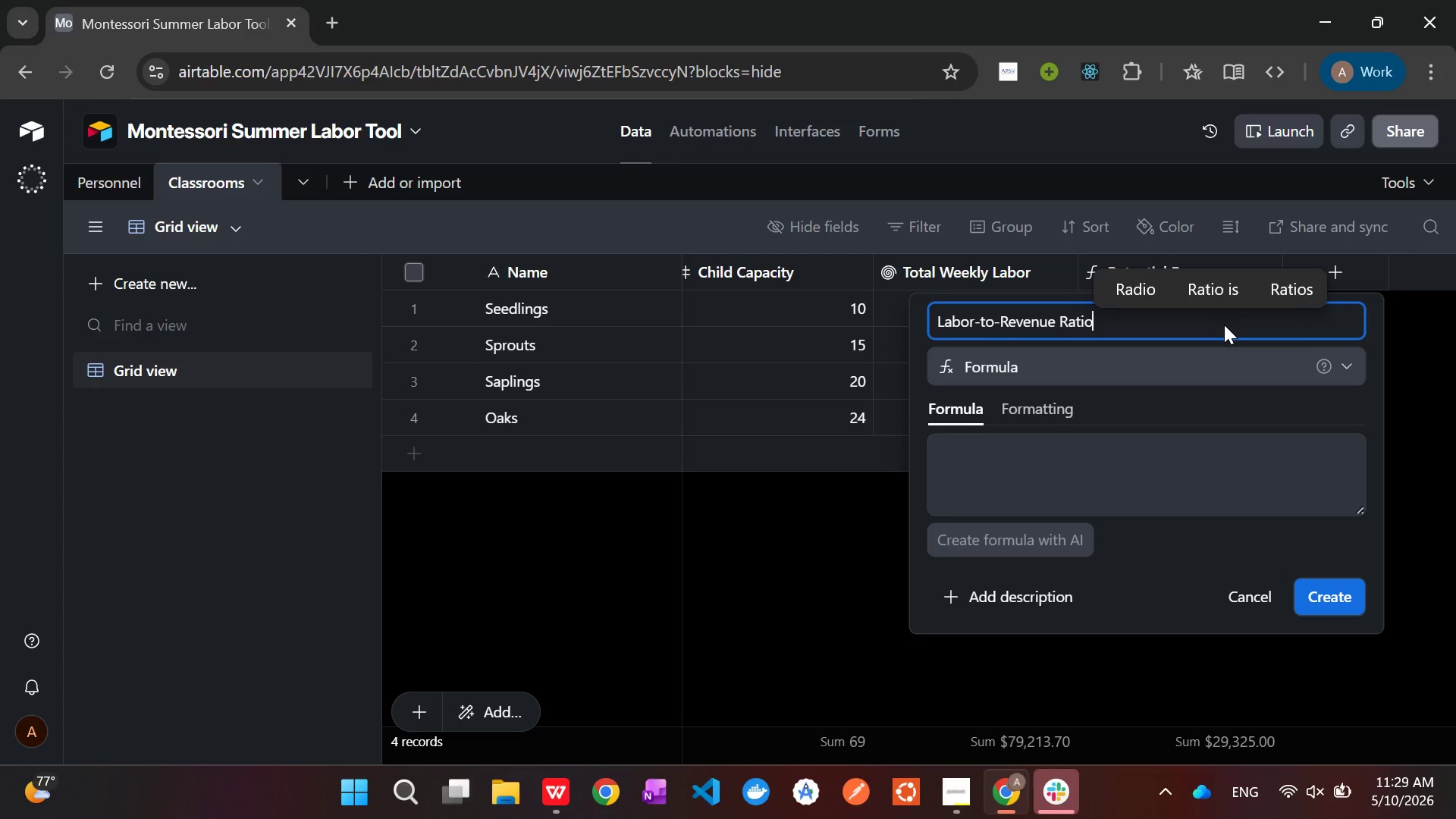 
left_click([1062, 479])
 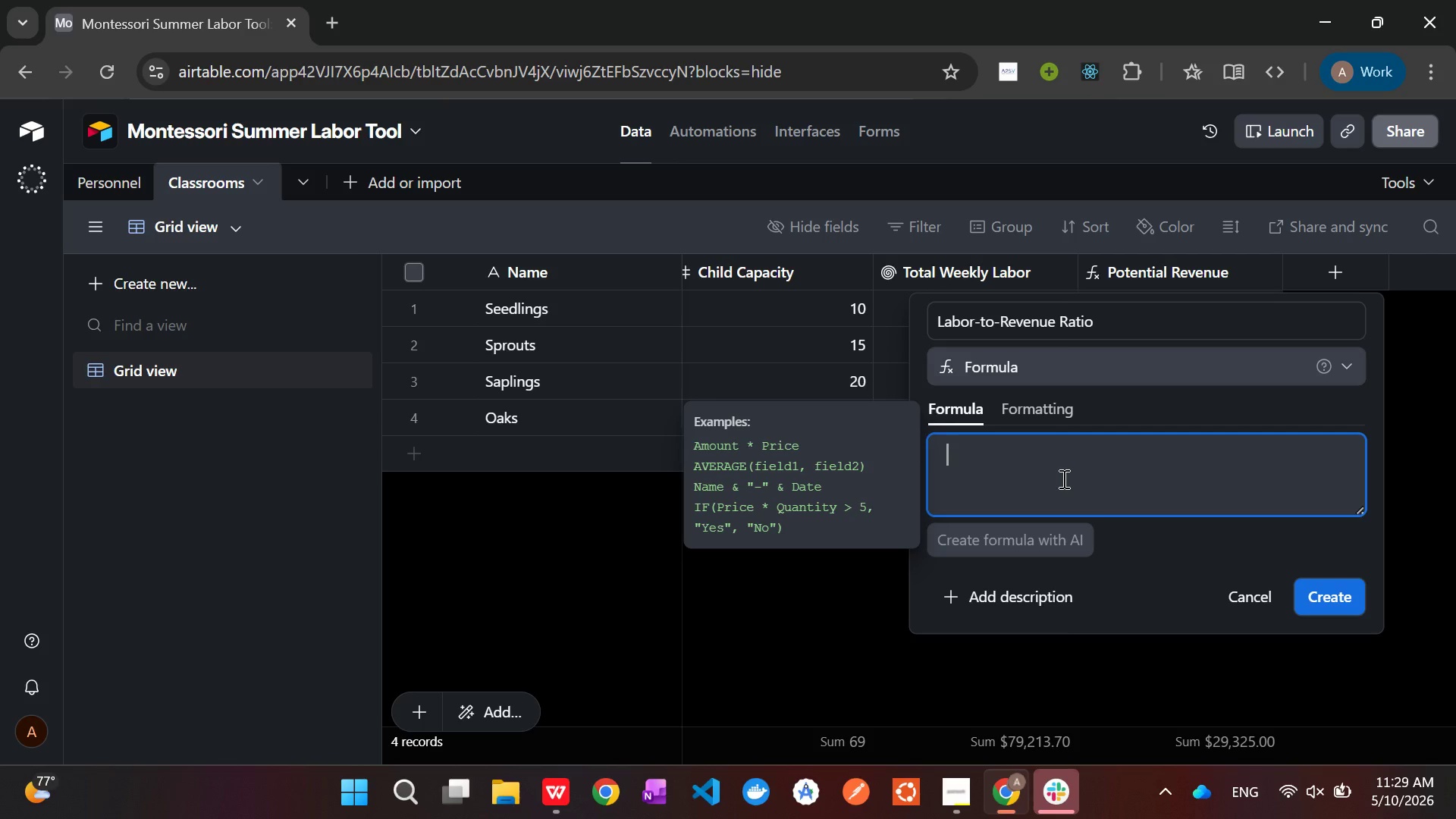 
key(Shift+BracketLeft)
 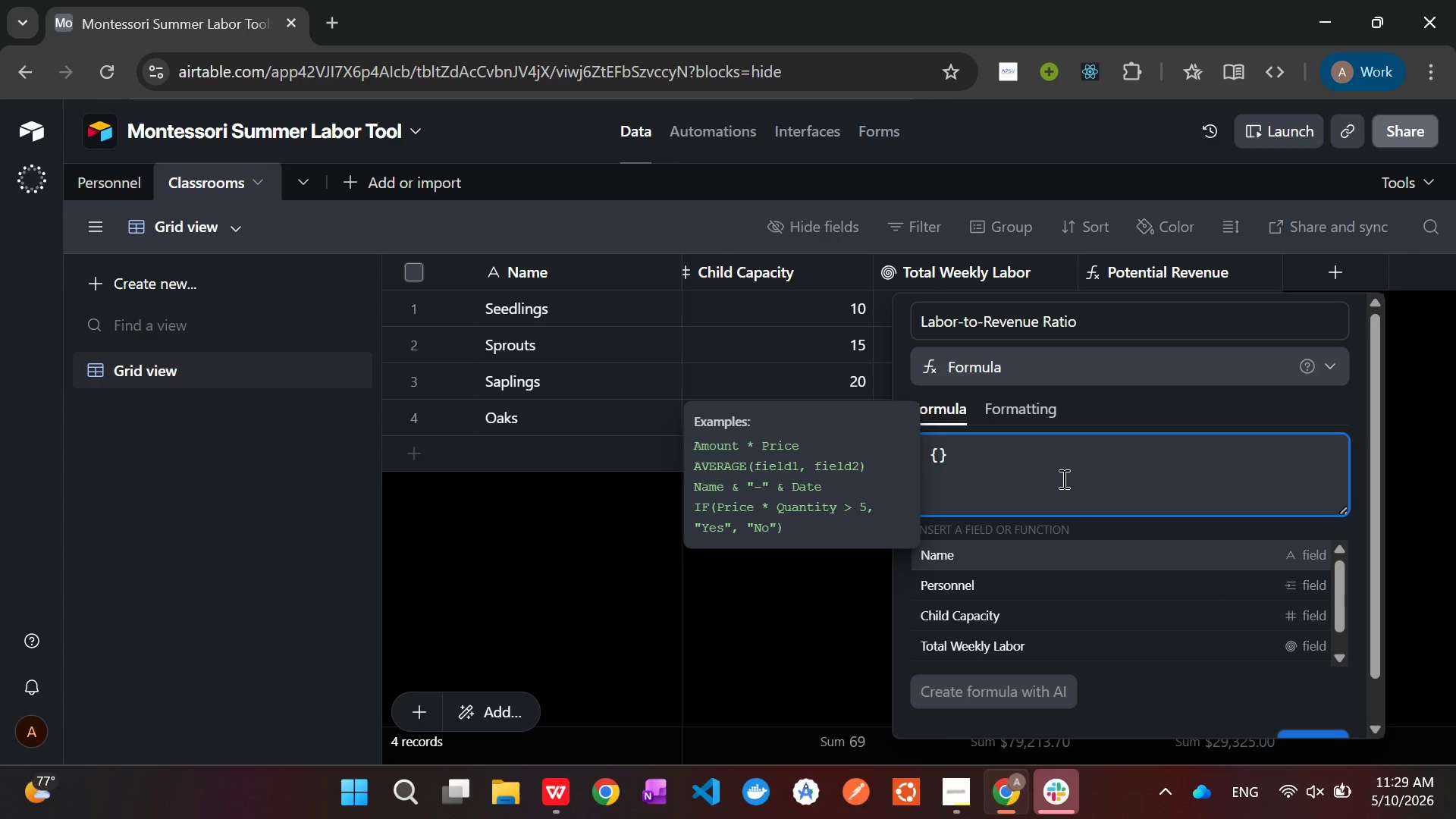 
type(Tota)
key(Tab)
type( / )
 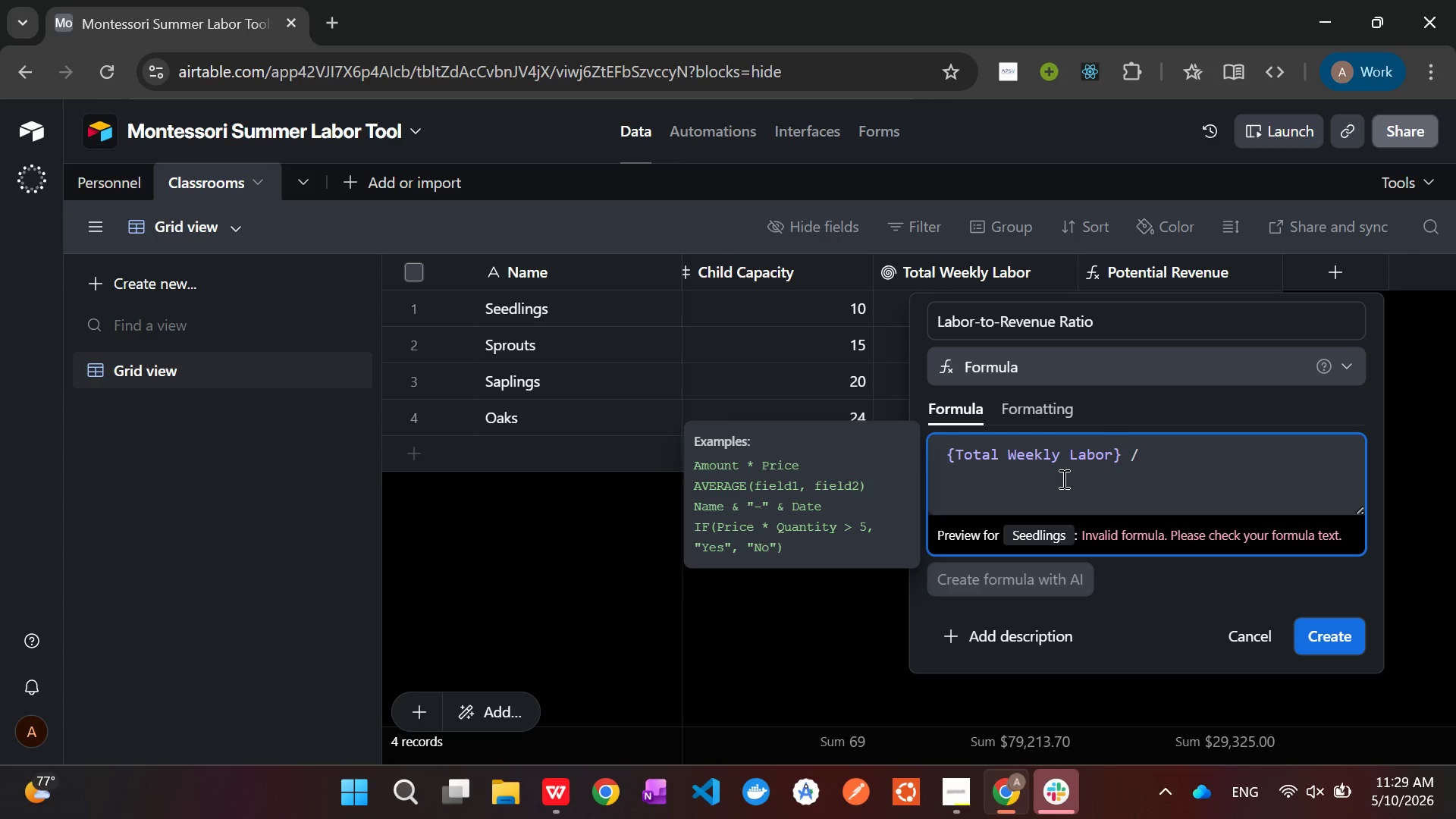 
key(Shift+BracketLeft)
 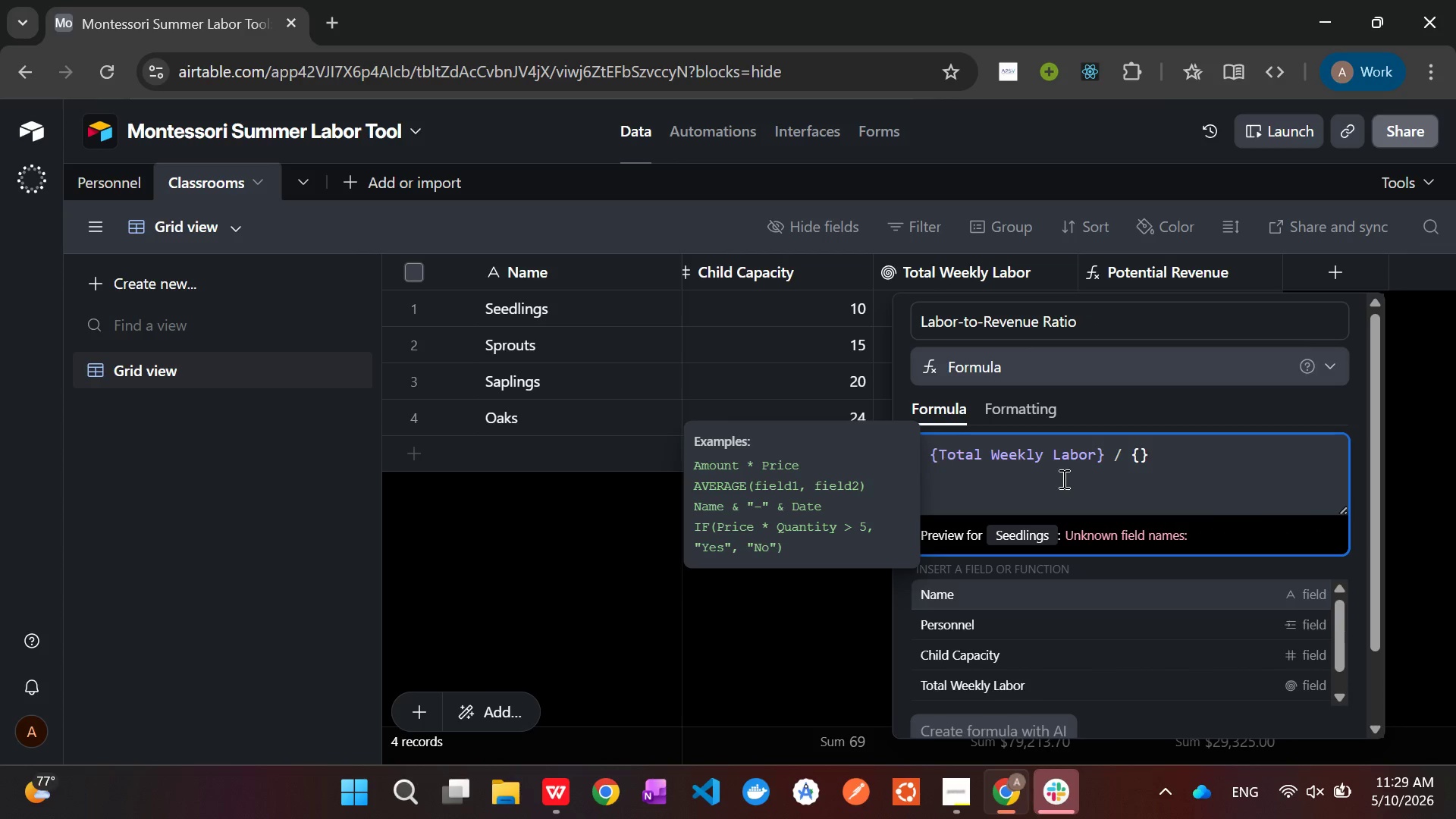 
wait(5.59)
 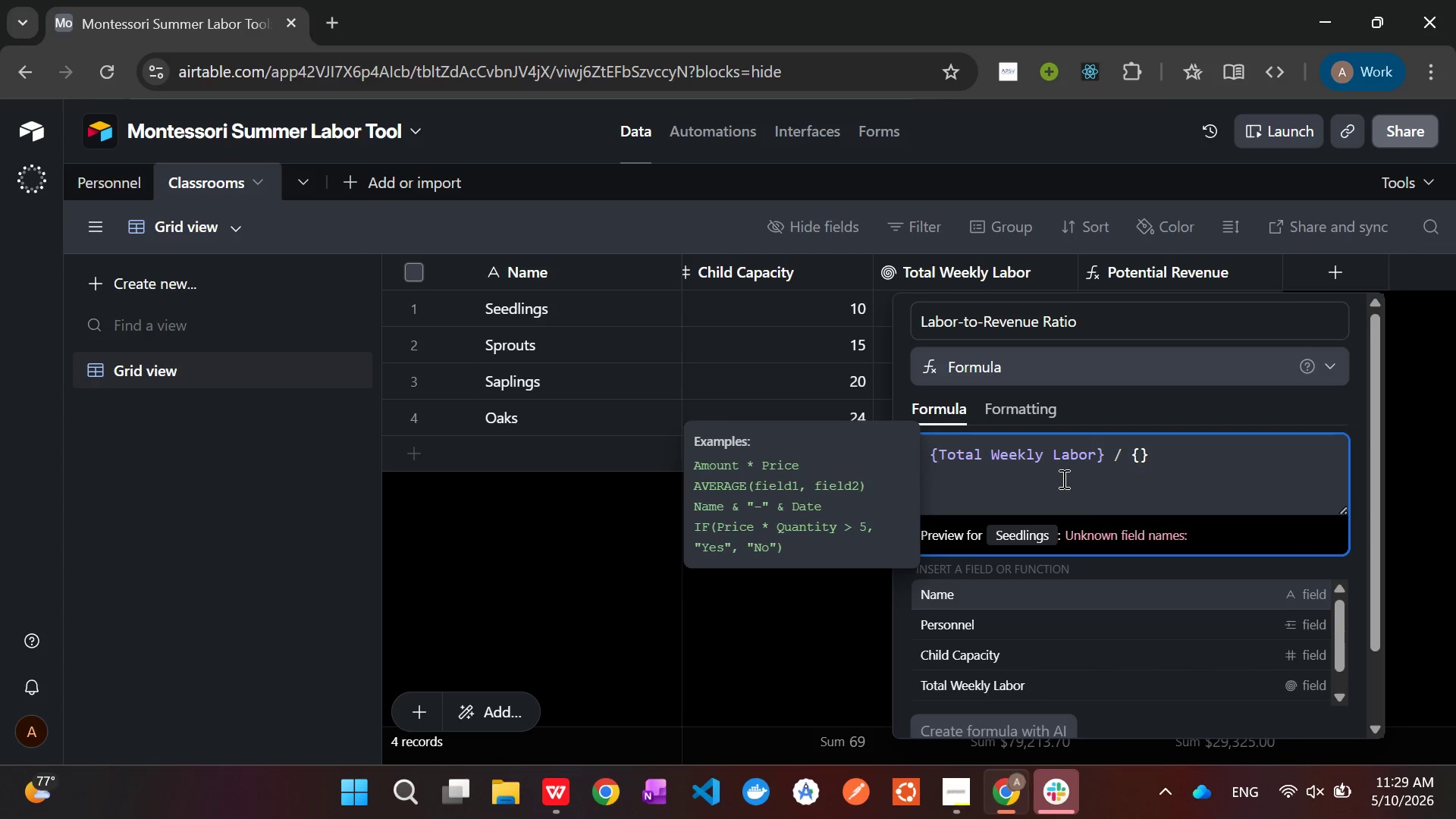 
type(Potenti)
 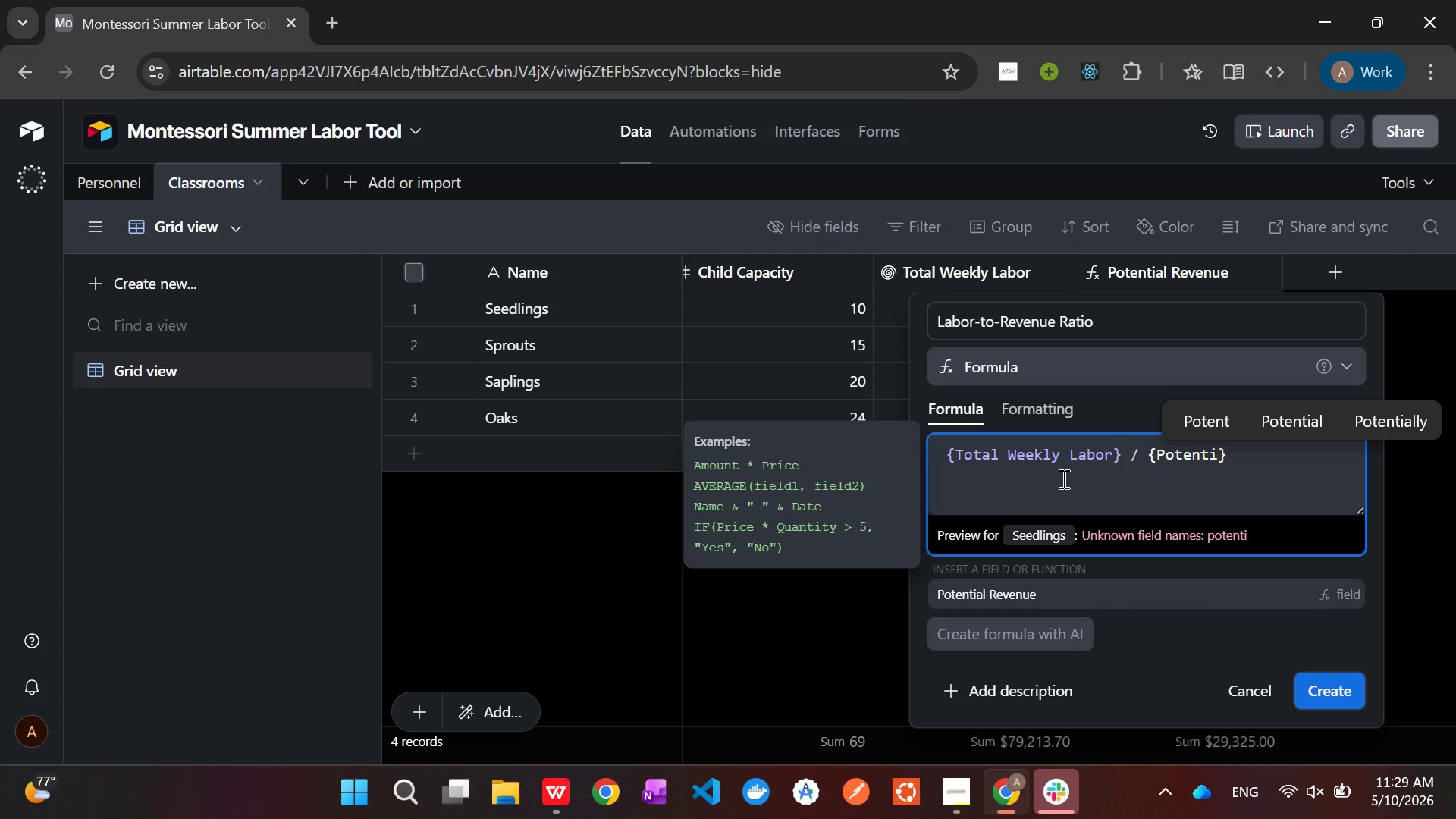 
key(Tab)